 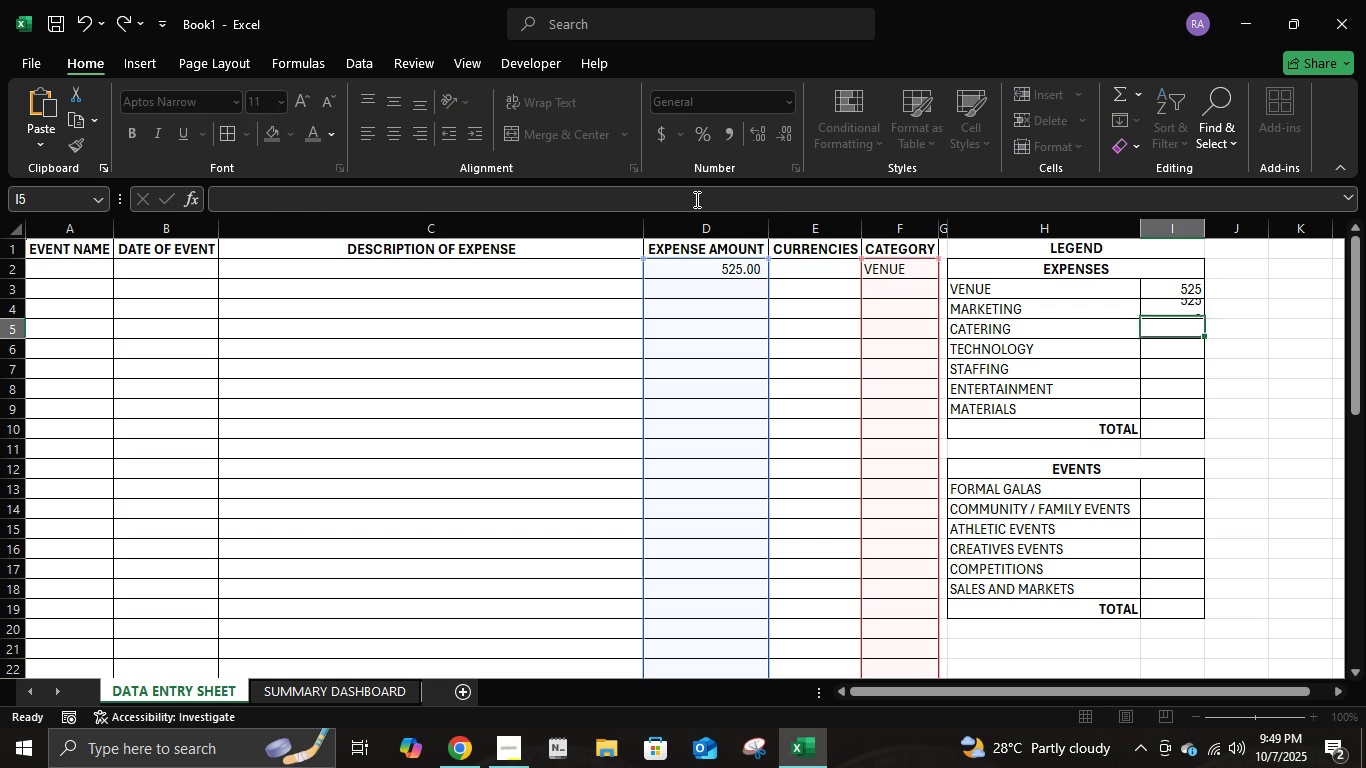 
key(NumpadEnter)
 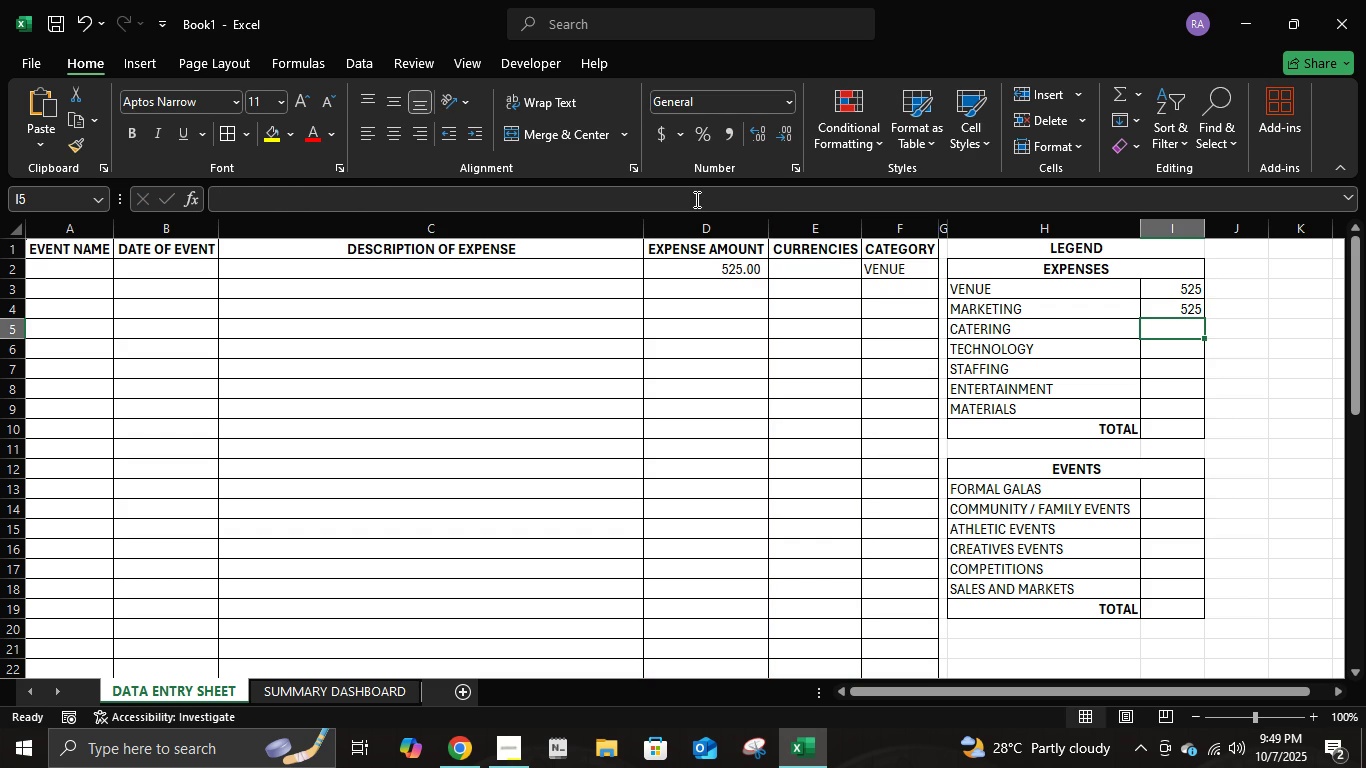 
key(Control+ControlLeft)
 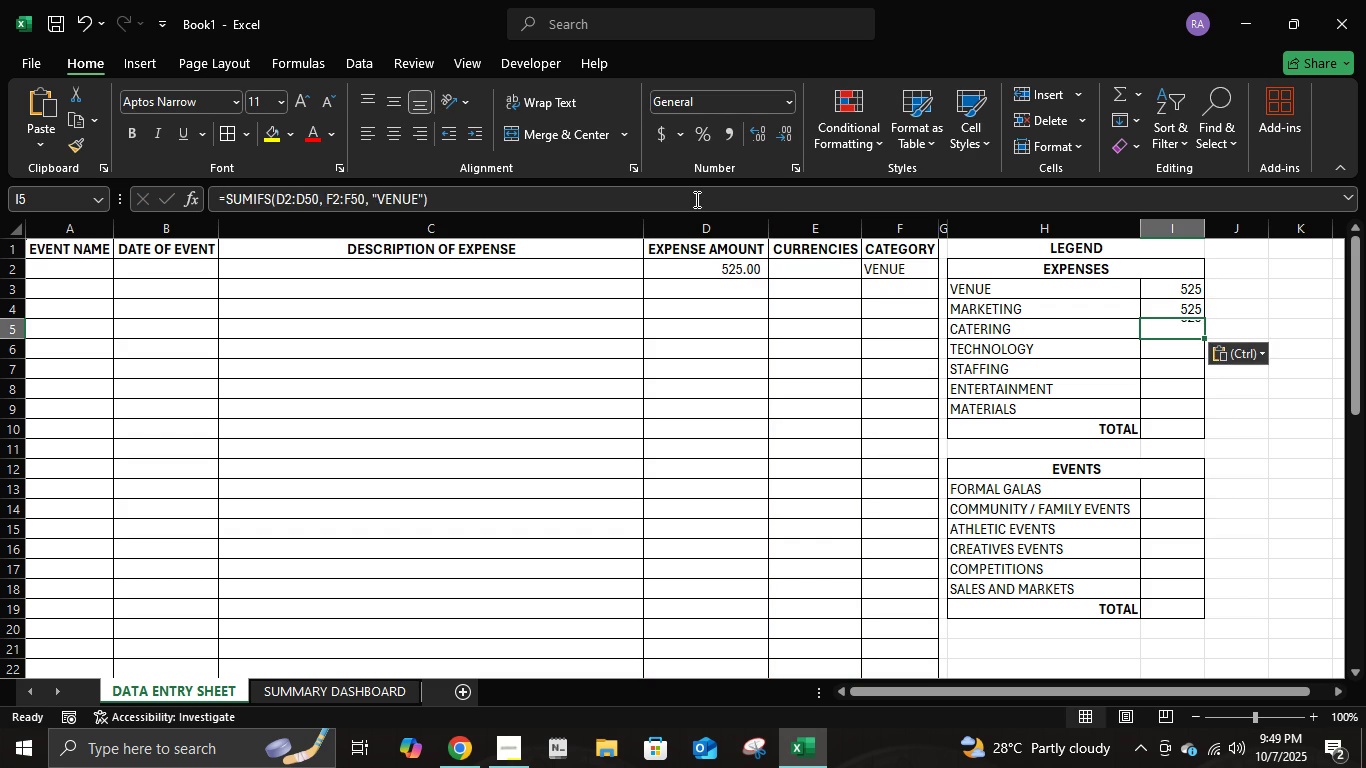 
key(Control+V)
 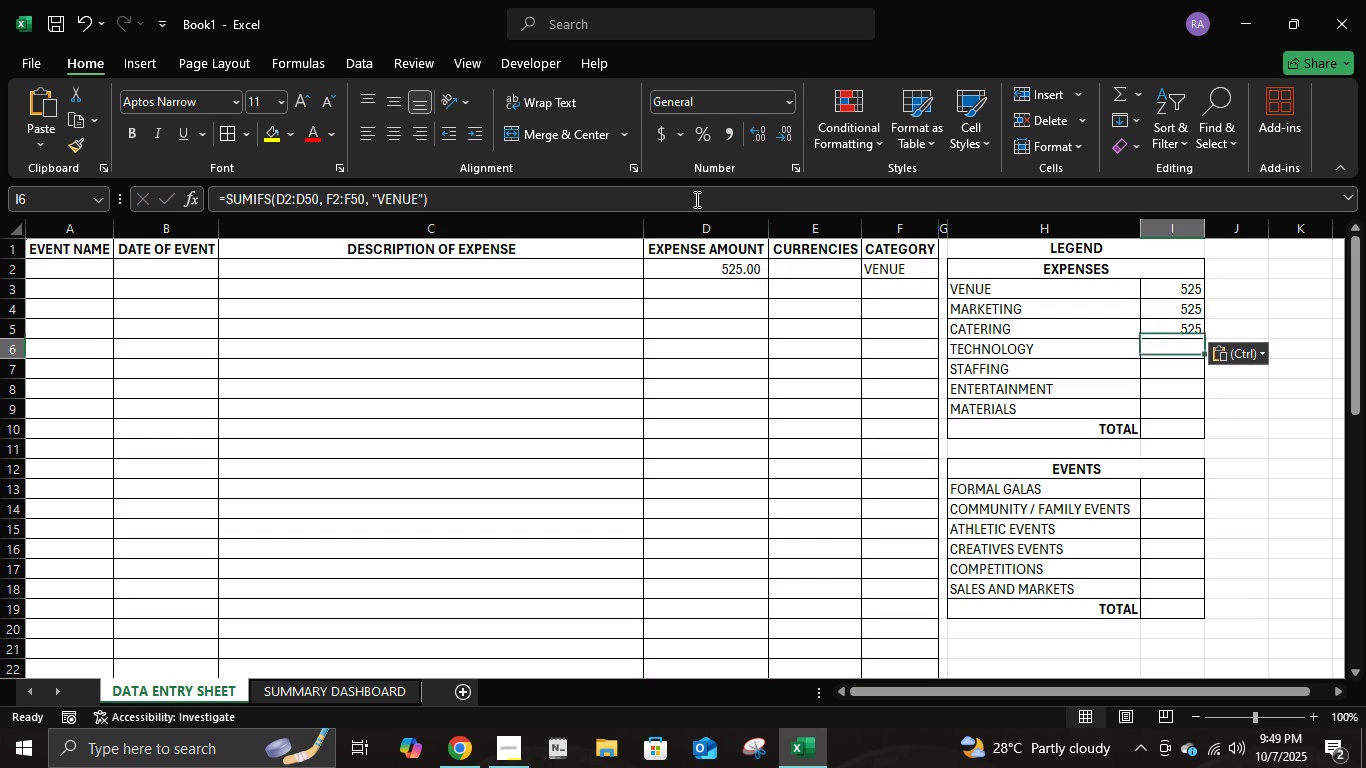 
key(NumpadEnter)
 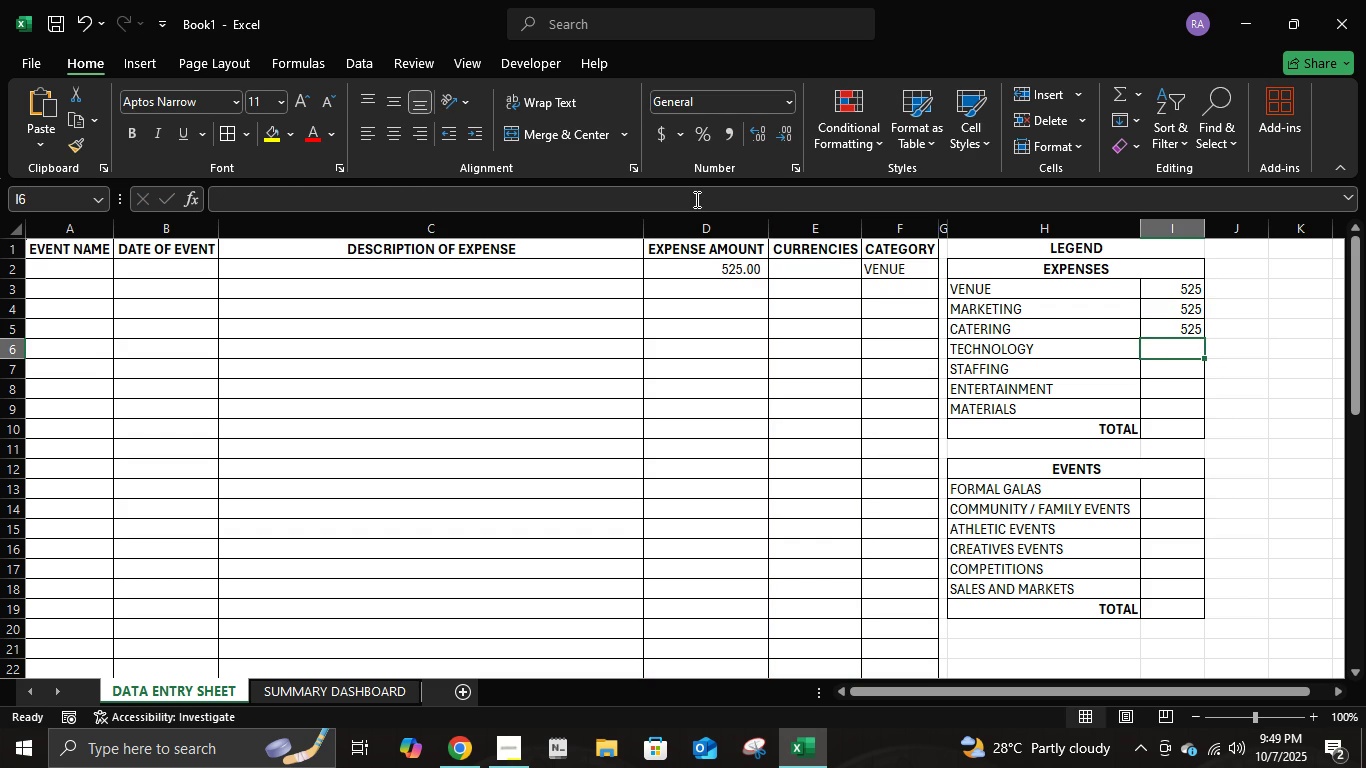 
key(Control+ControlLeft)
 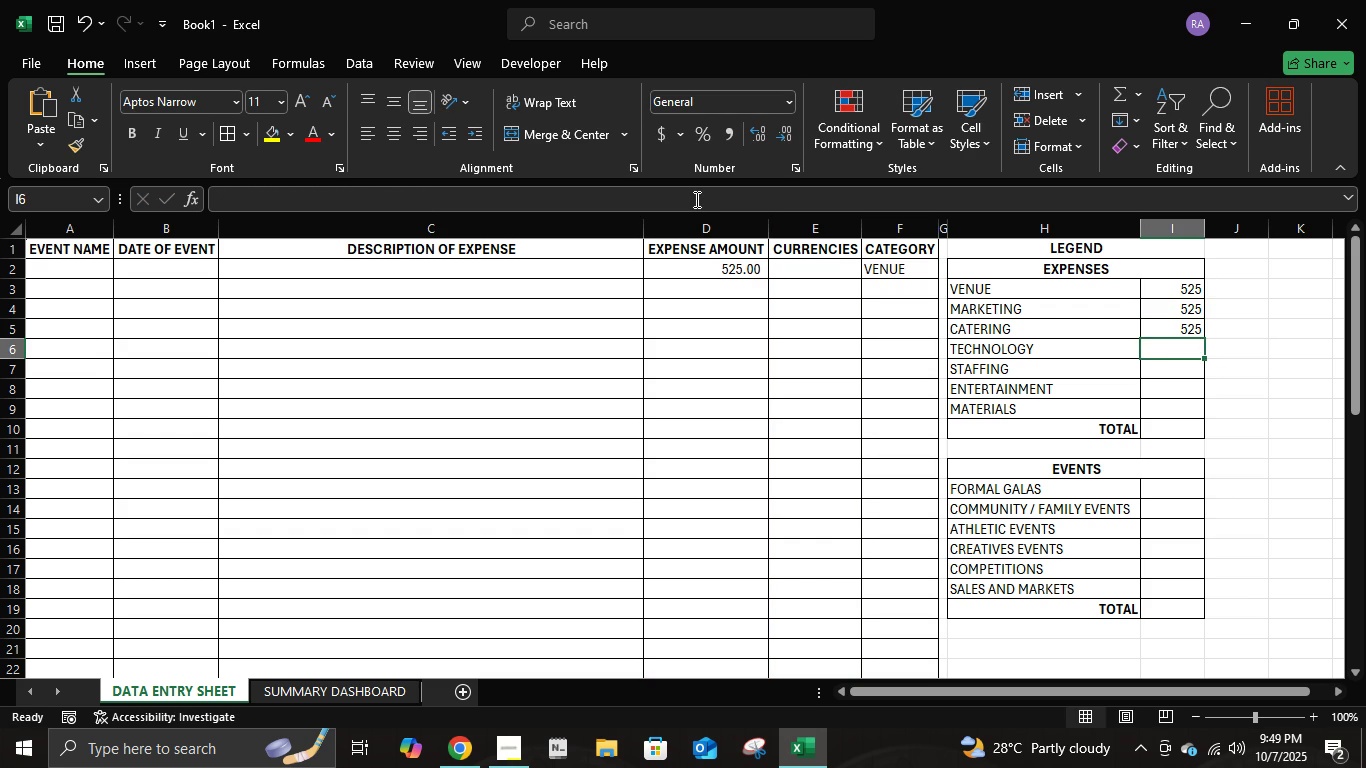 
key(Control+V)
 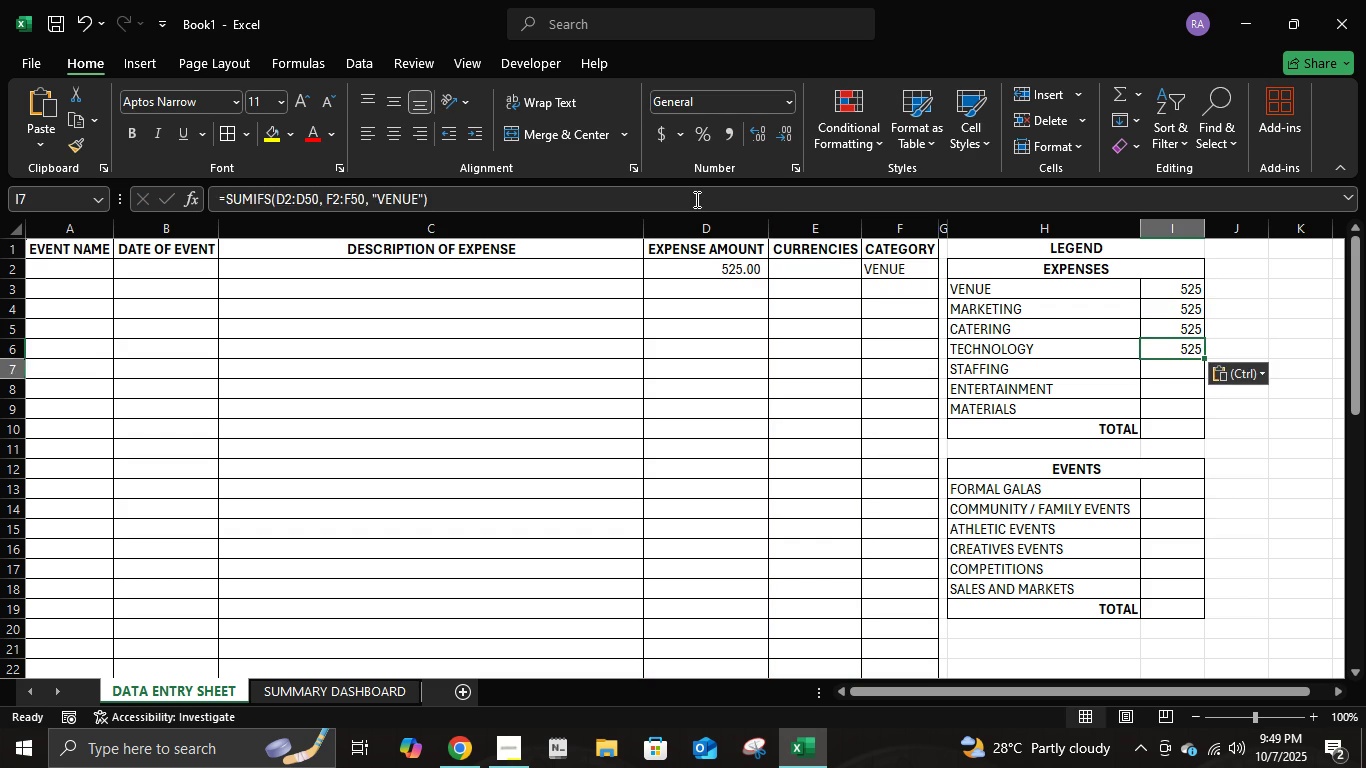 
key(NumpadEnter)
 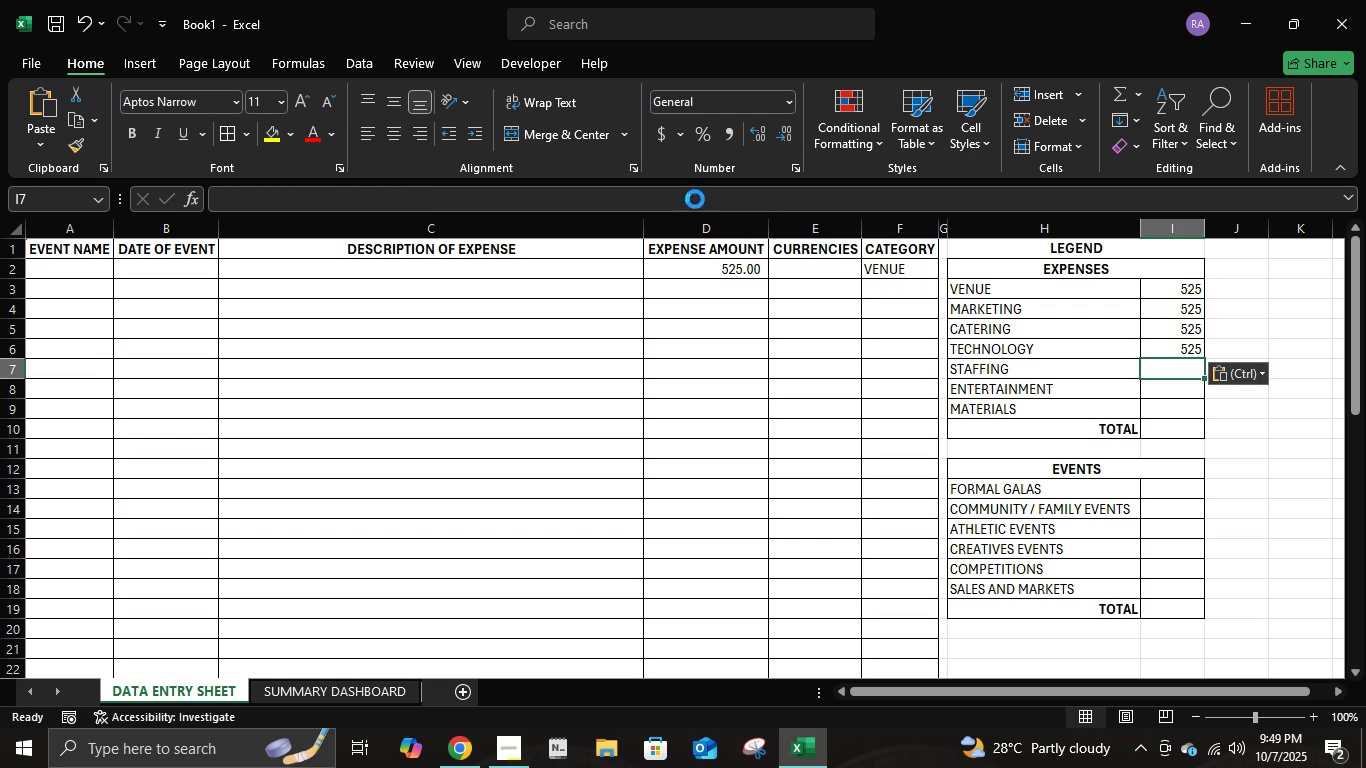 
key(Control+ControlLeft)
 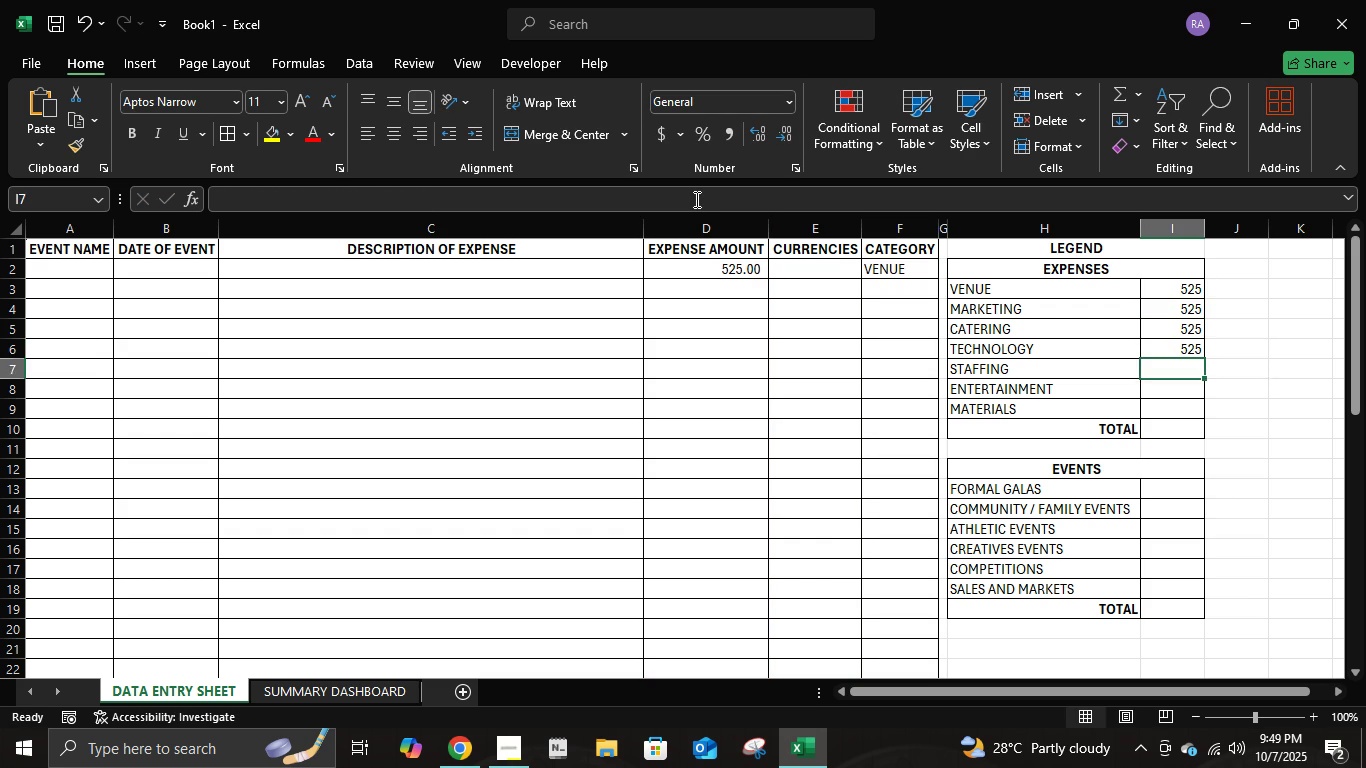 
key(Control+V)
 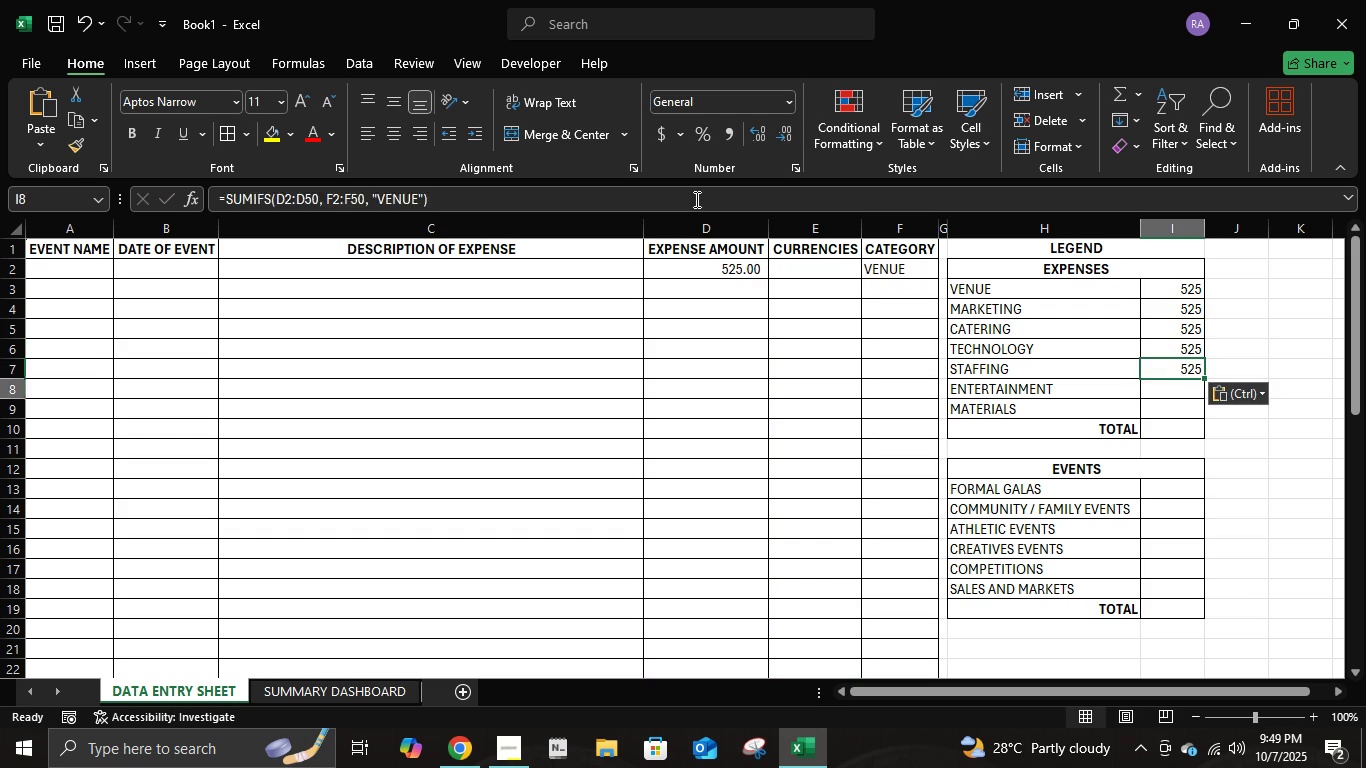 
key(NumpadEnter)
 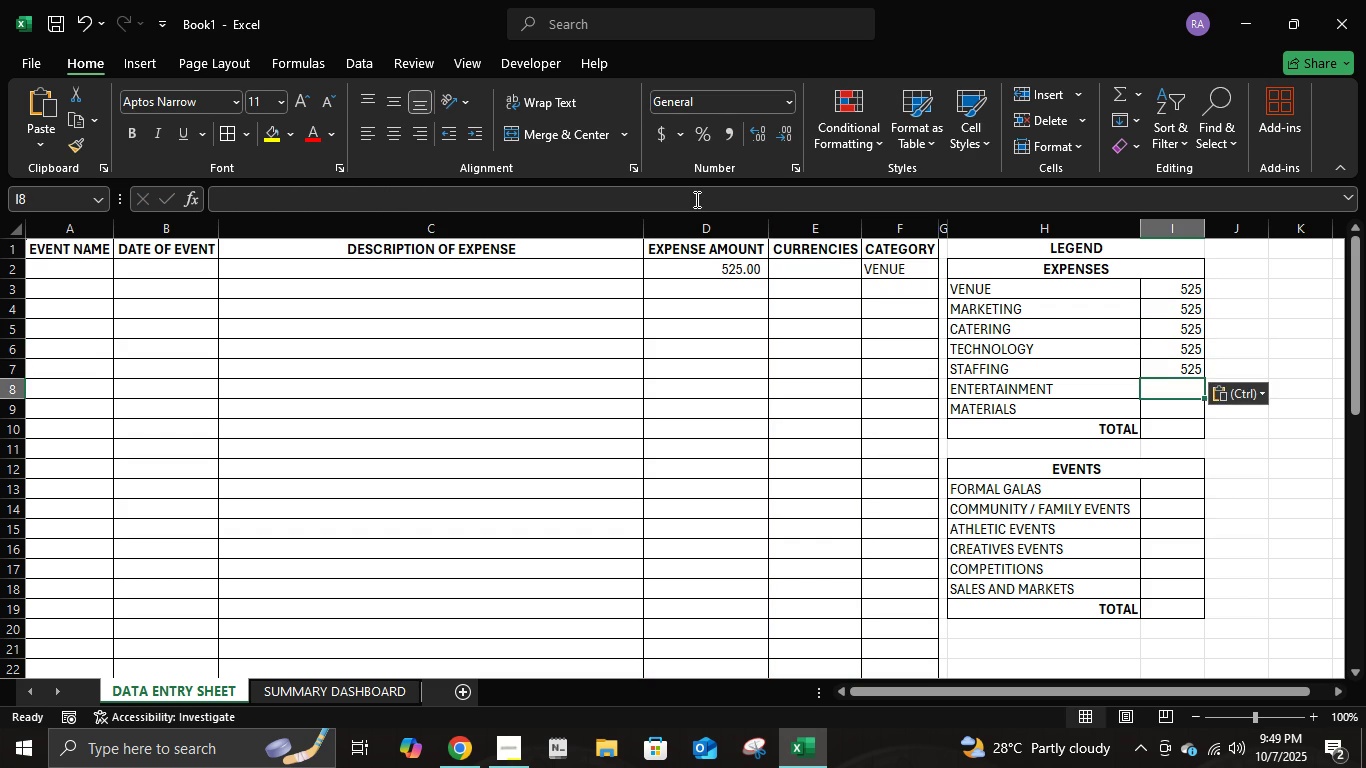 
key(Control+ControlLeft)
 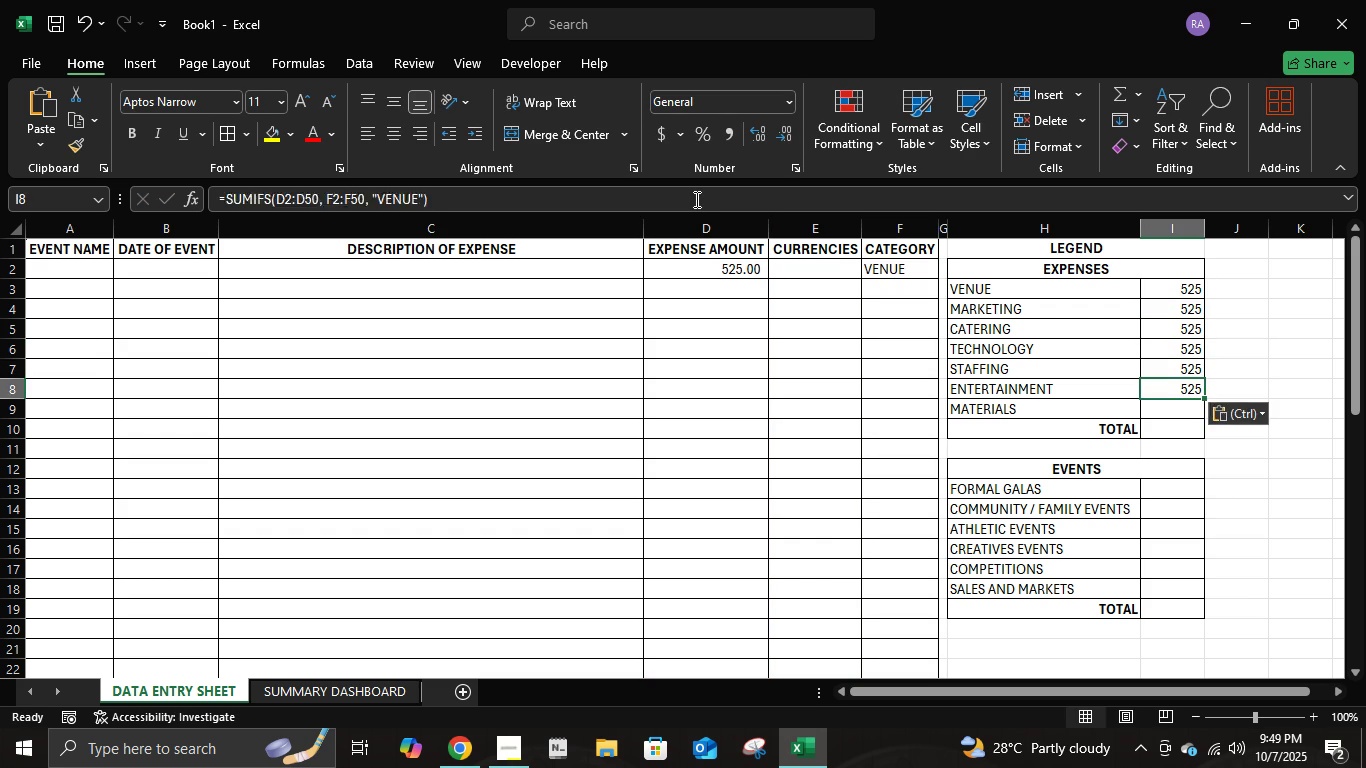 
key(Control+V)
 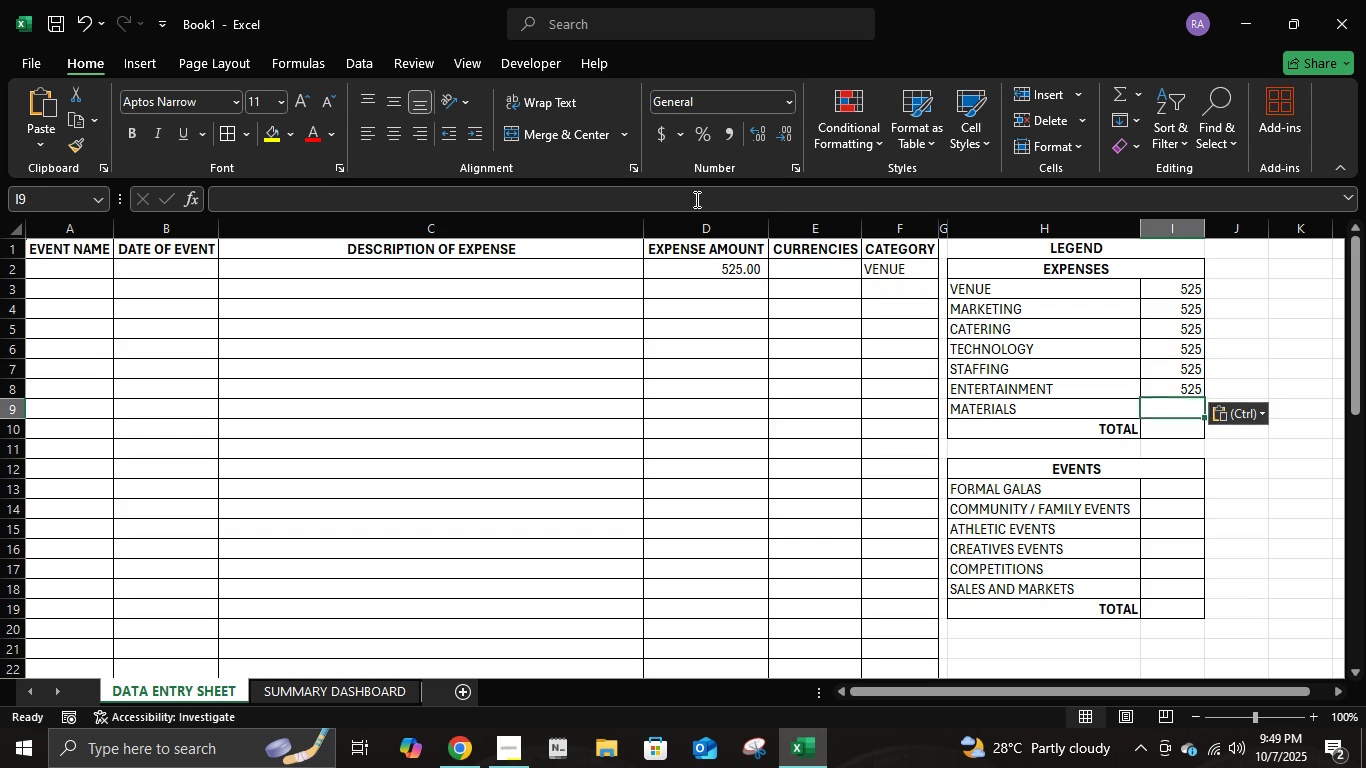 
key(NumpadEnter)
 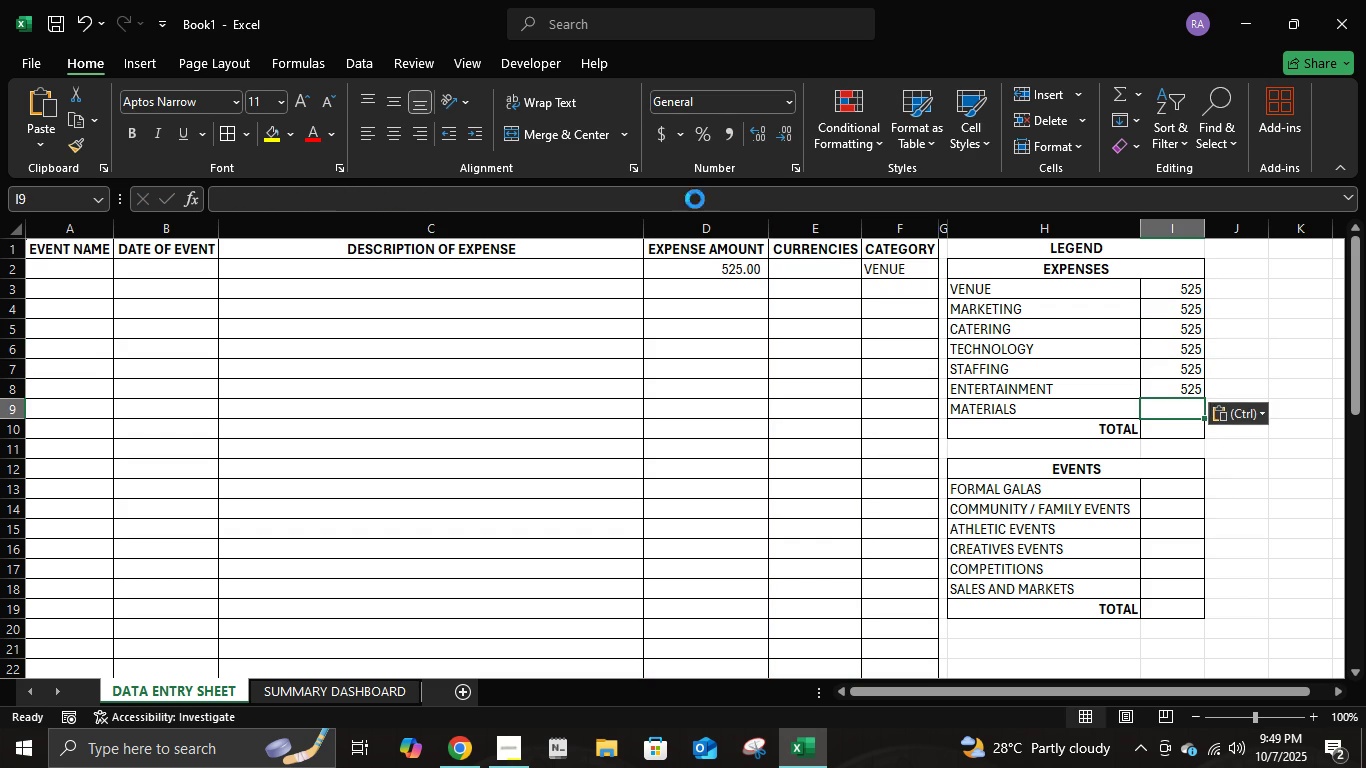 
key(Control+ControlLeft)
 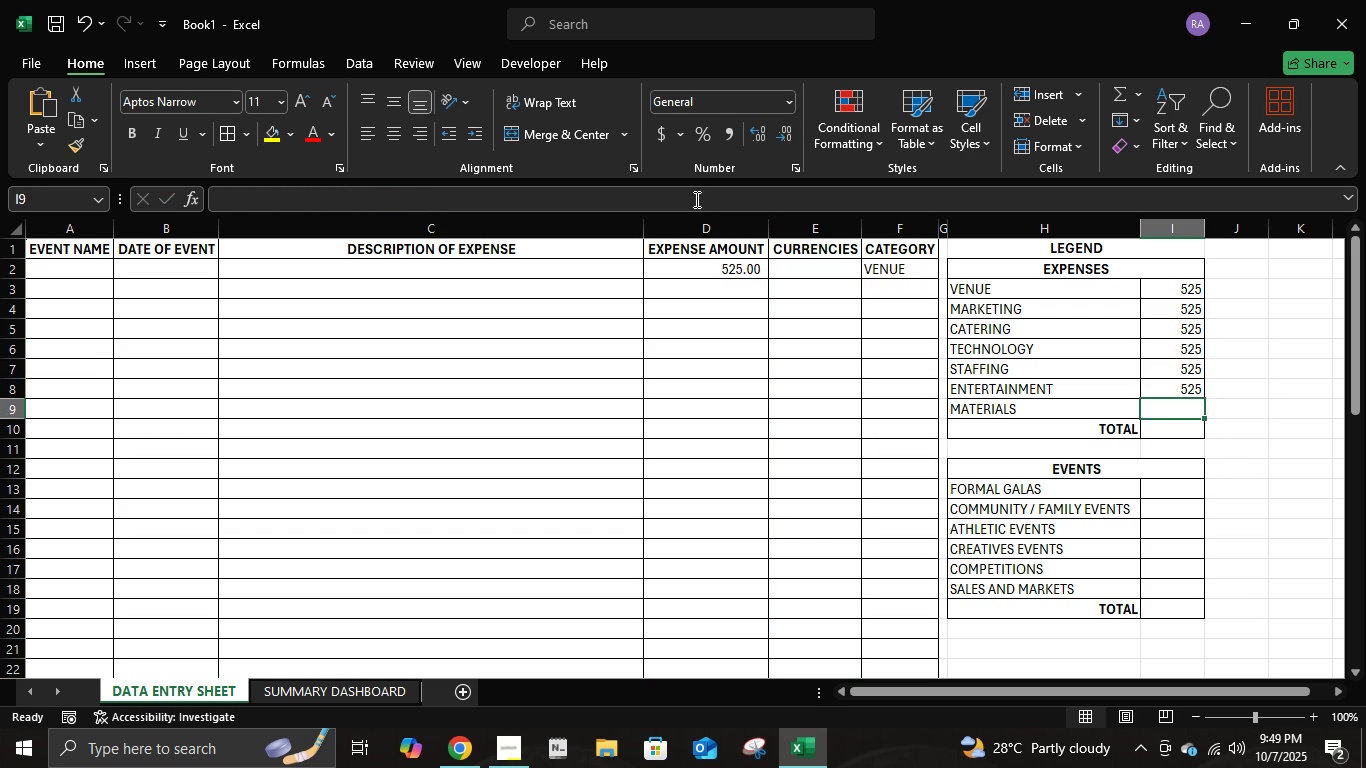 
key(Control+V)
 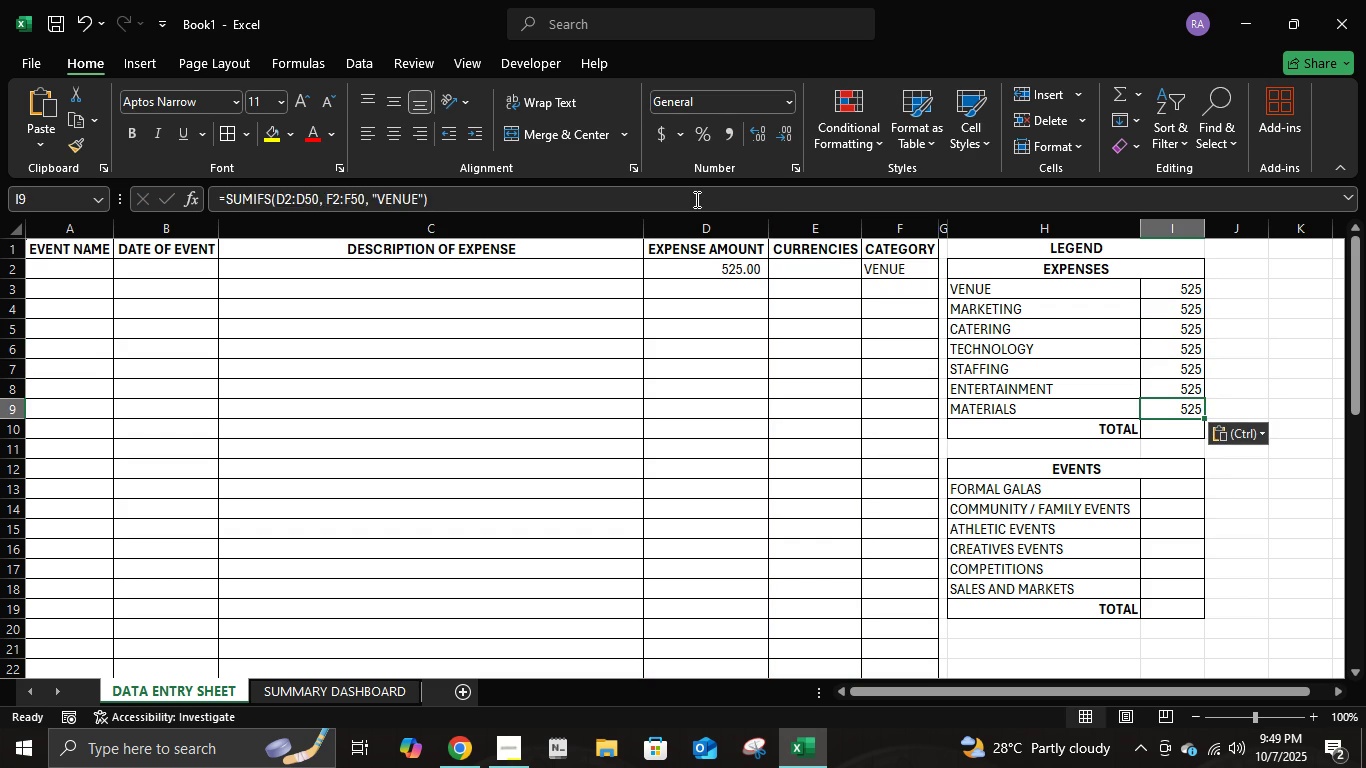 
key(NumpadEnter)
 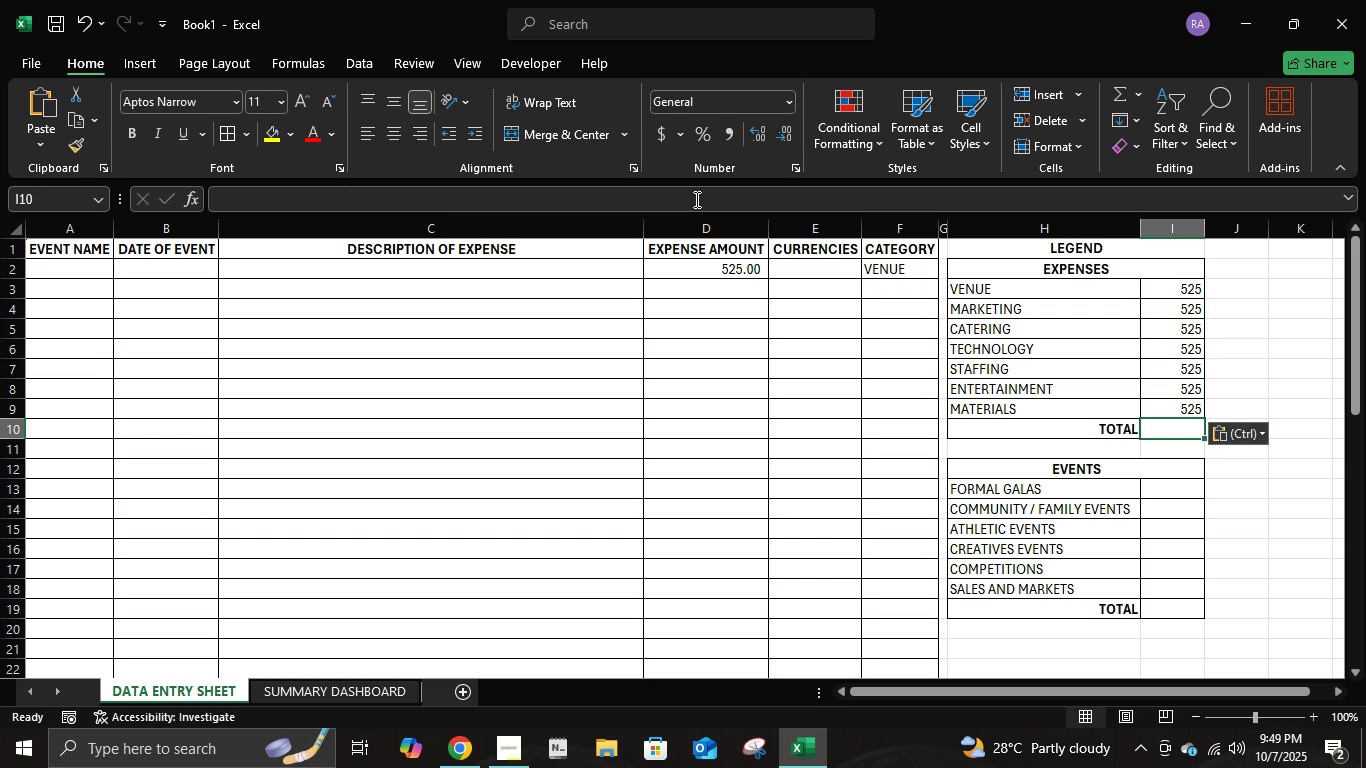 
key(Control+ControlLeft)
 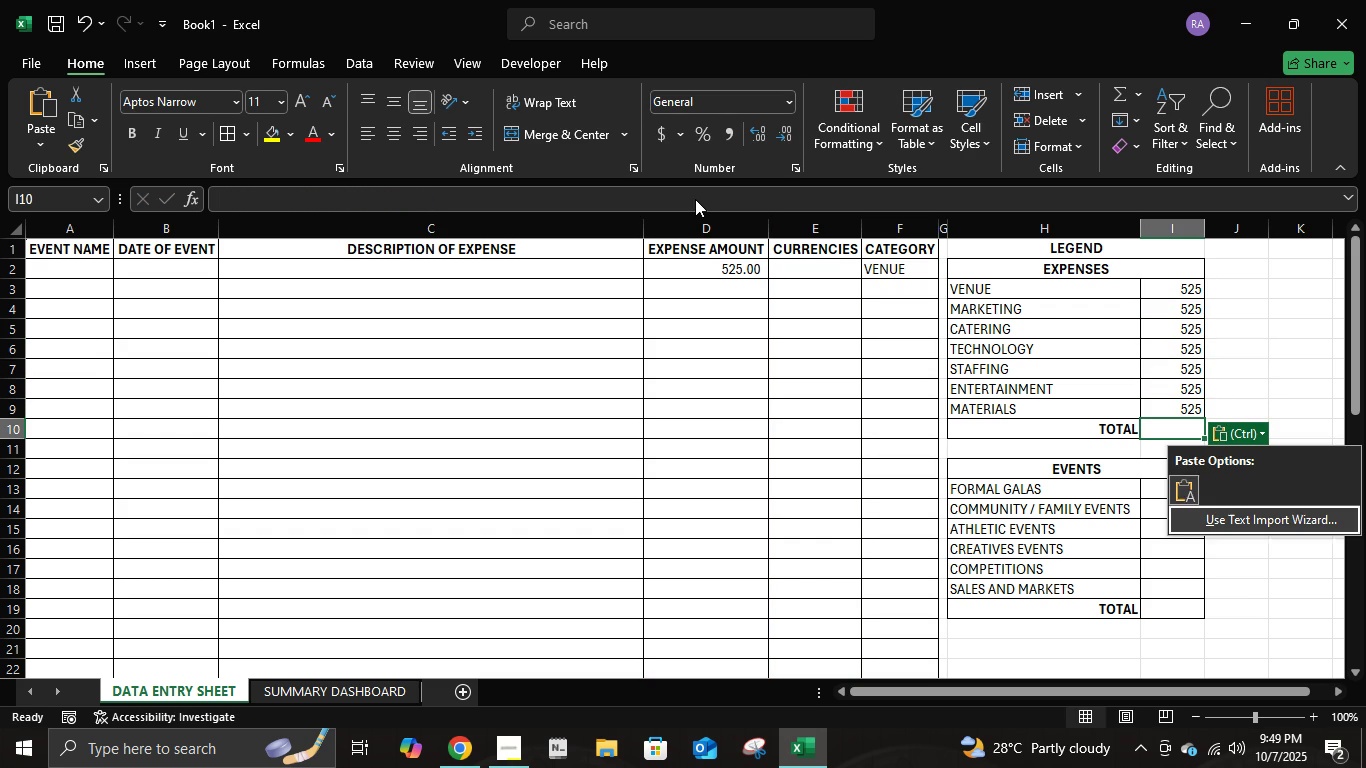 
key(ArrowDown)
 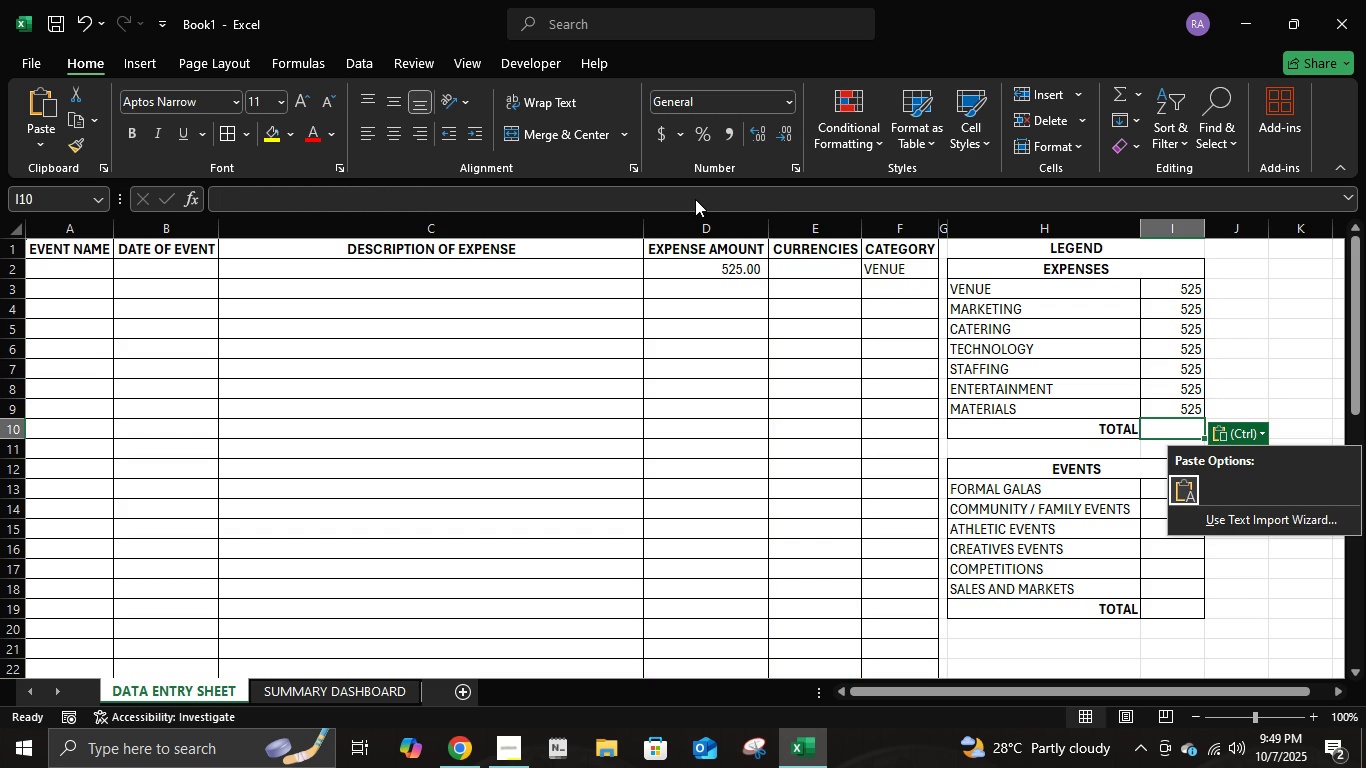 
key(ArrowDown)
 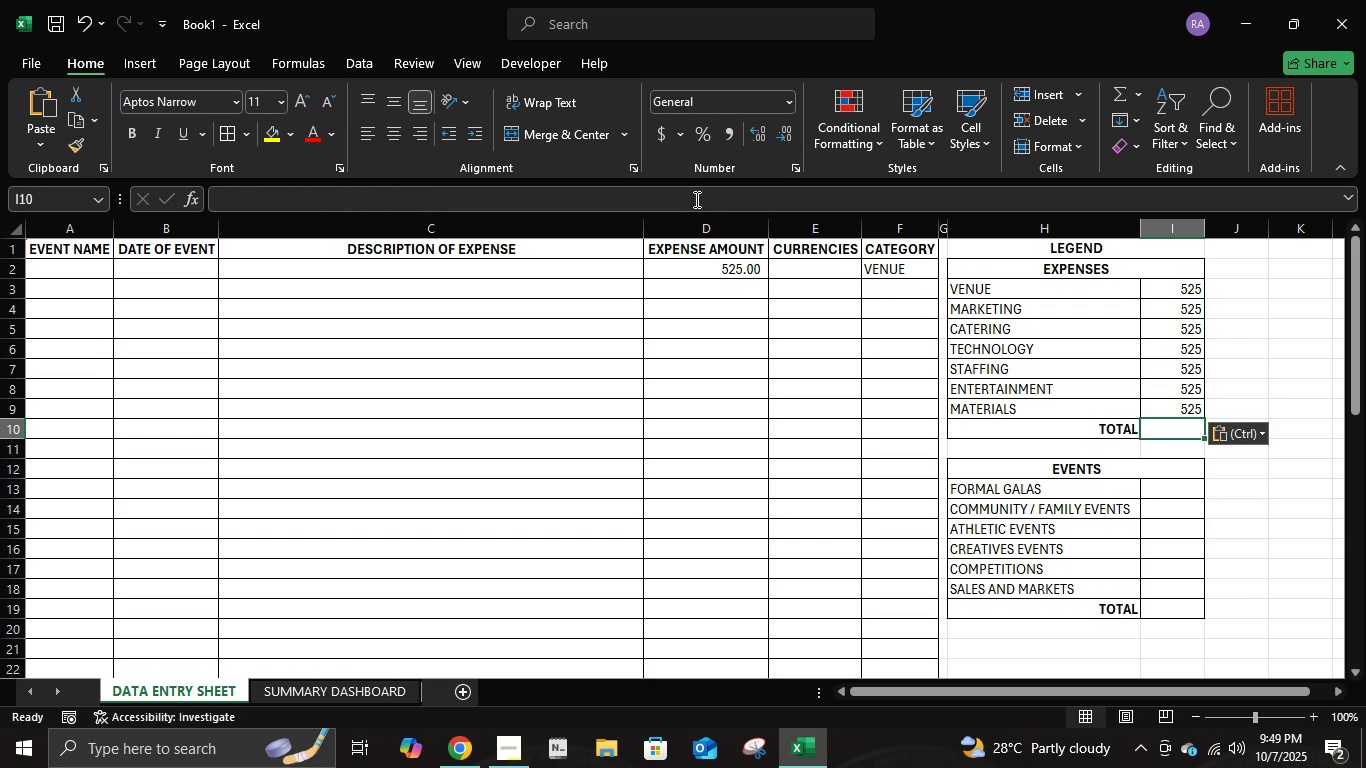 
key(Escape)
 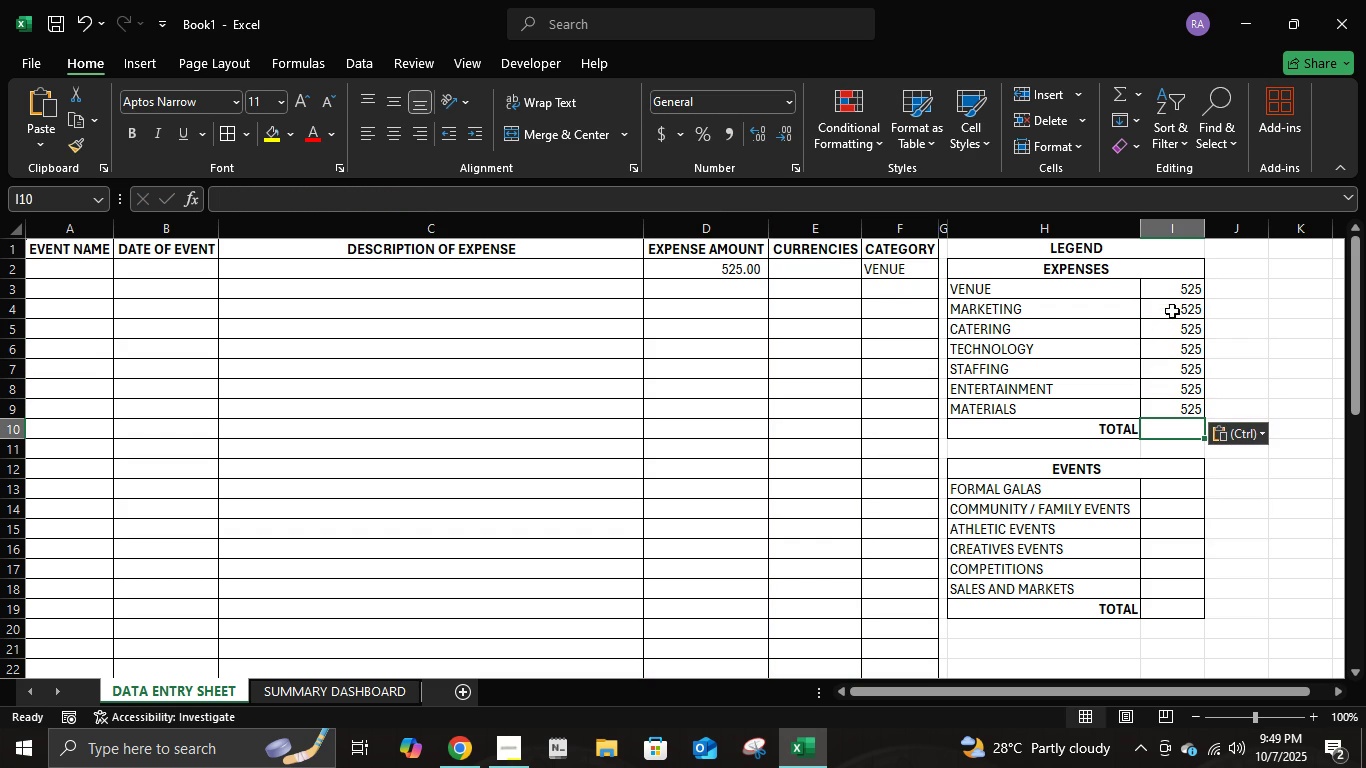 
left_click([1172, 311])
 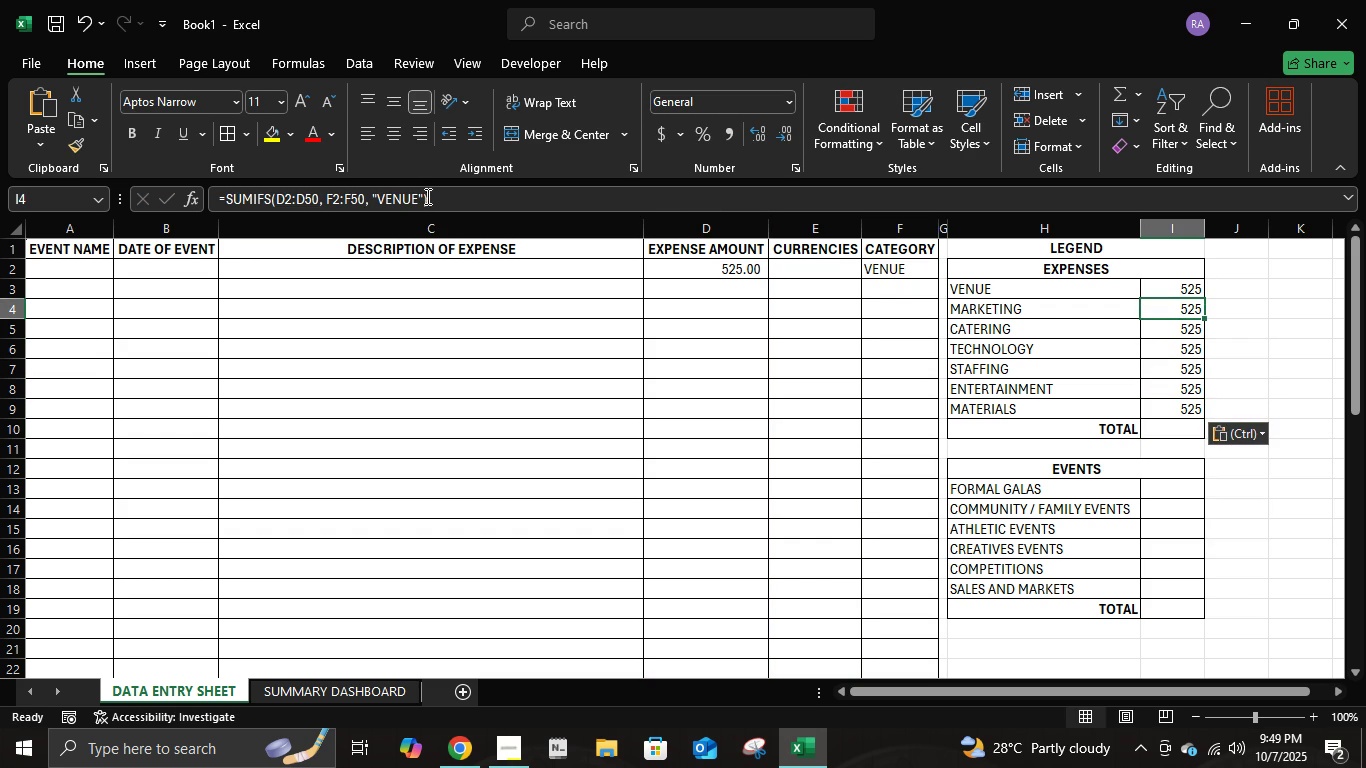 
left_click([415, 195])
 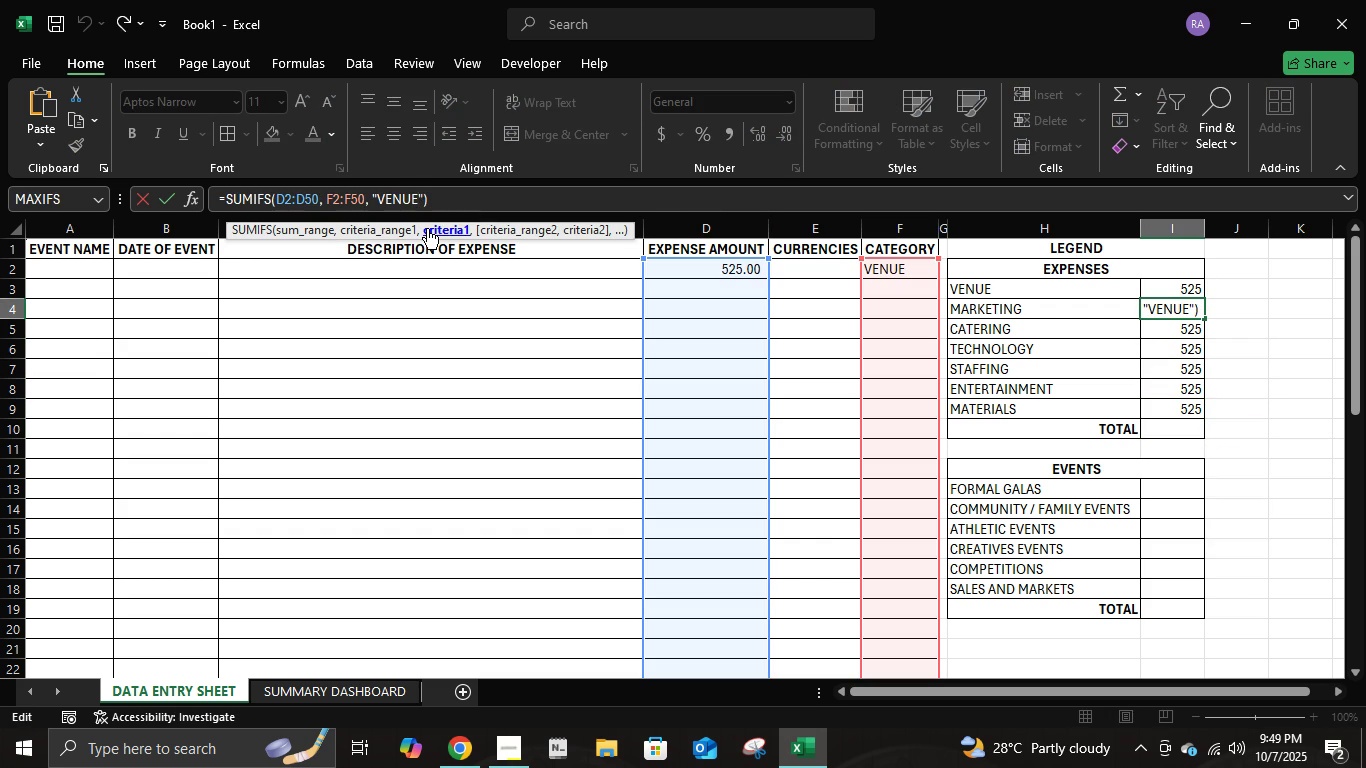 
type(=)
key(Backspace)
key(Backspace)
key(Backspace)
key(Backspace)
key(Backspace)
key(Backspace)
type(mart)
key(Backspace)
type(keting)
 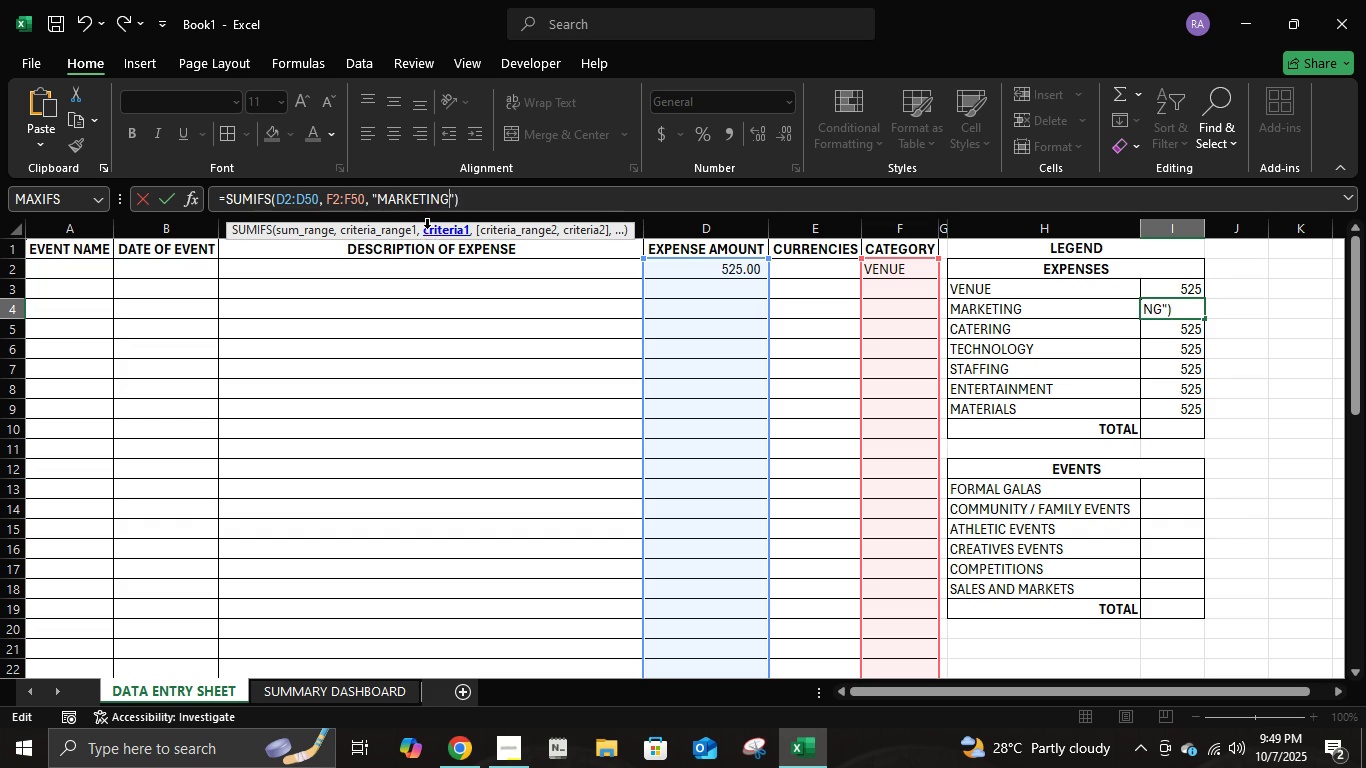 
key(Enter)
 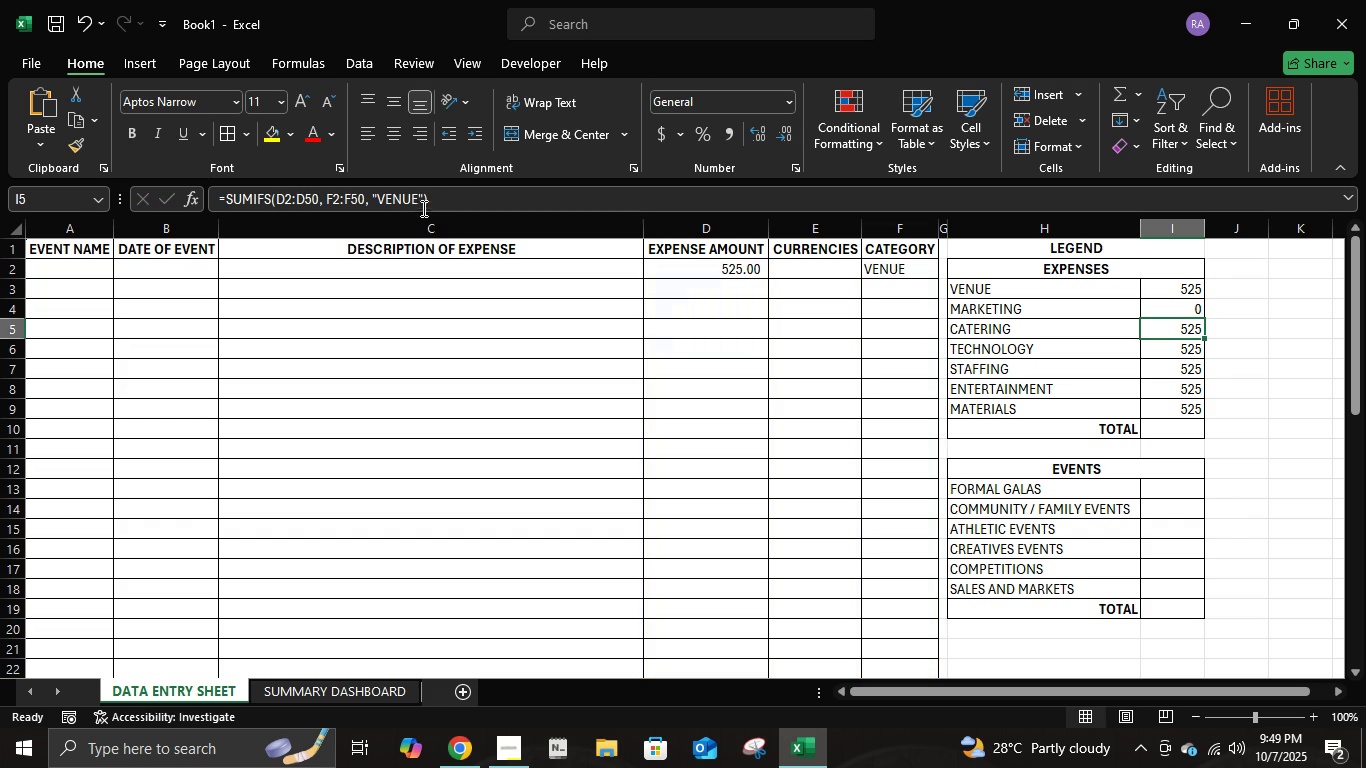 
left_click([413, 200])
 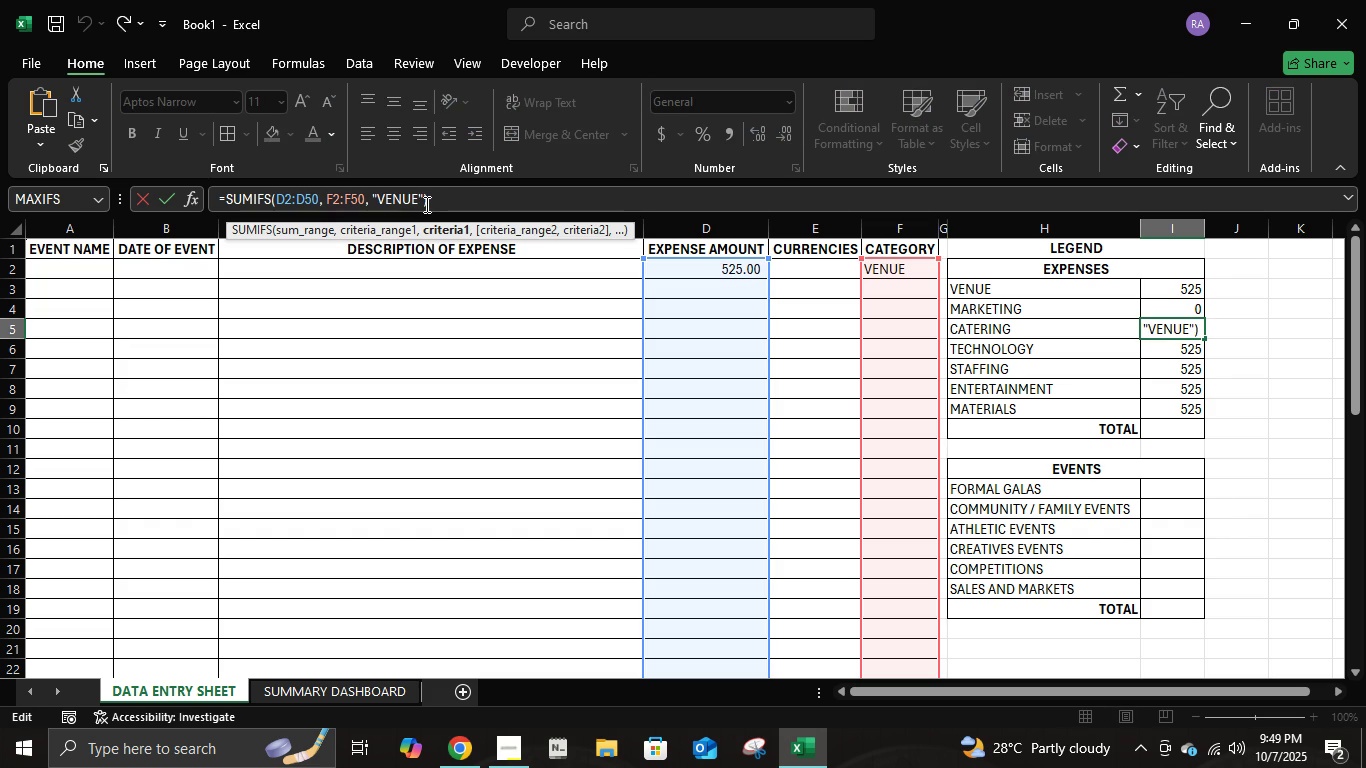 
key(ArrowRight)
 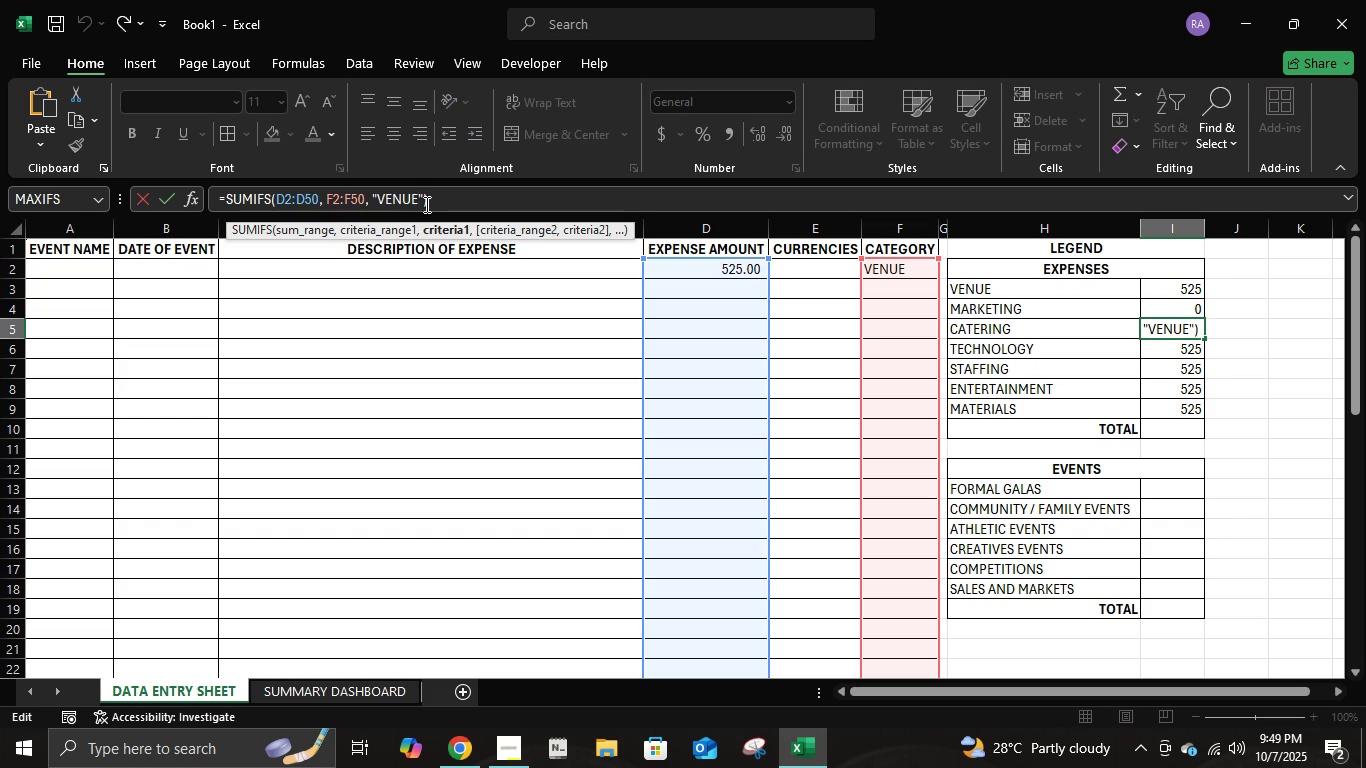 
key(Backspace)
key(Backspace)
key(Backspace)
key(Backspace)
key(Backspace)
type(catering)
 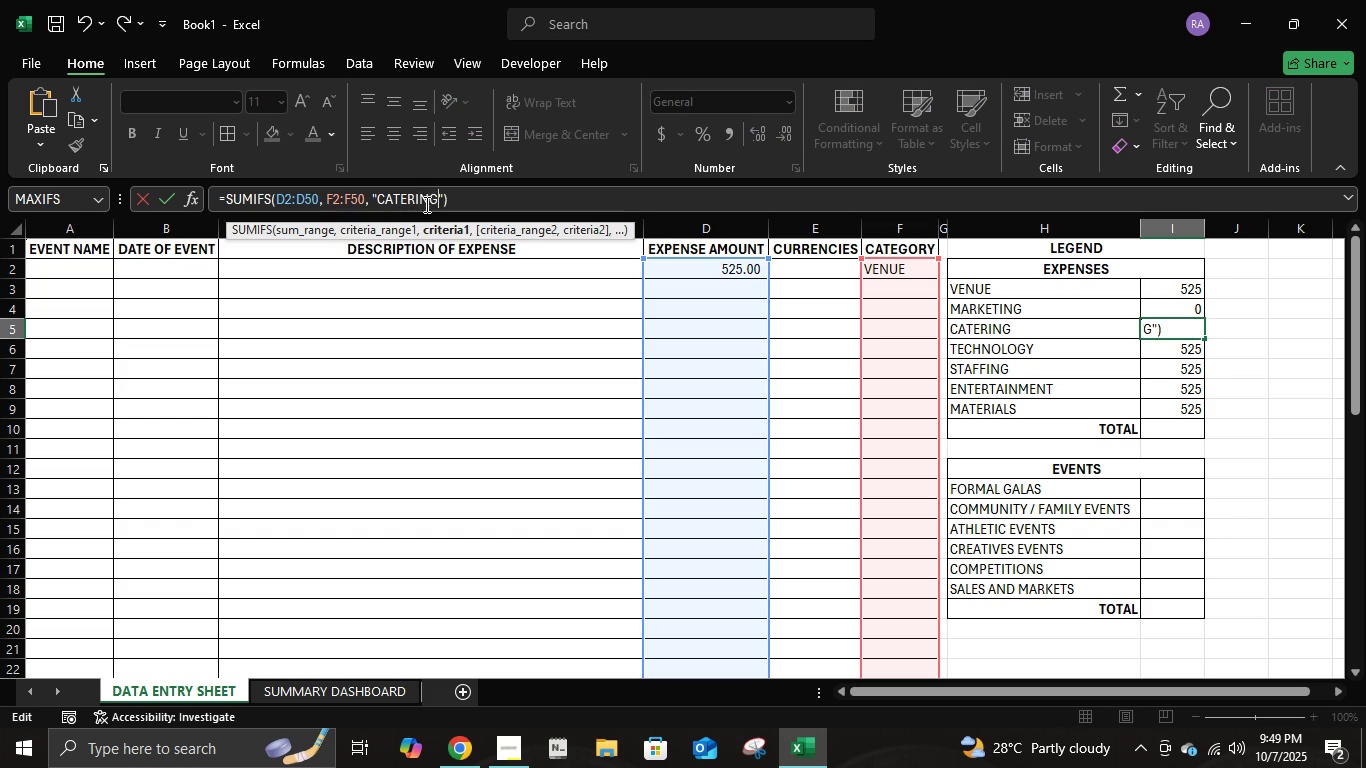 
key(Enter)
 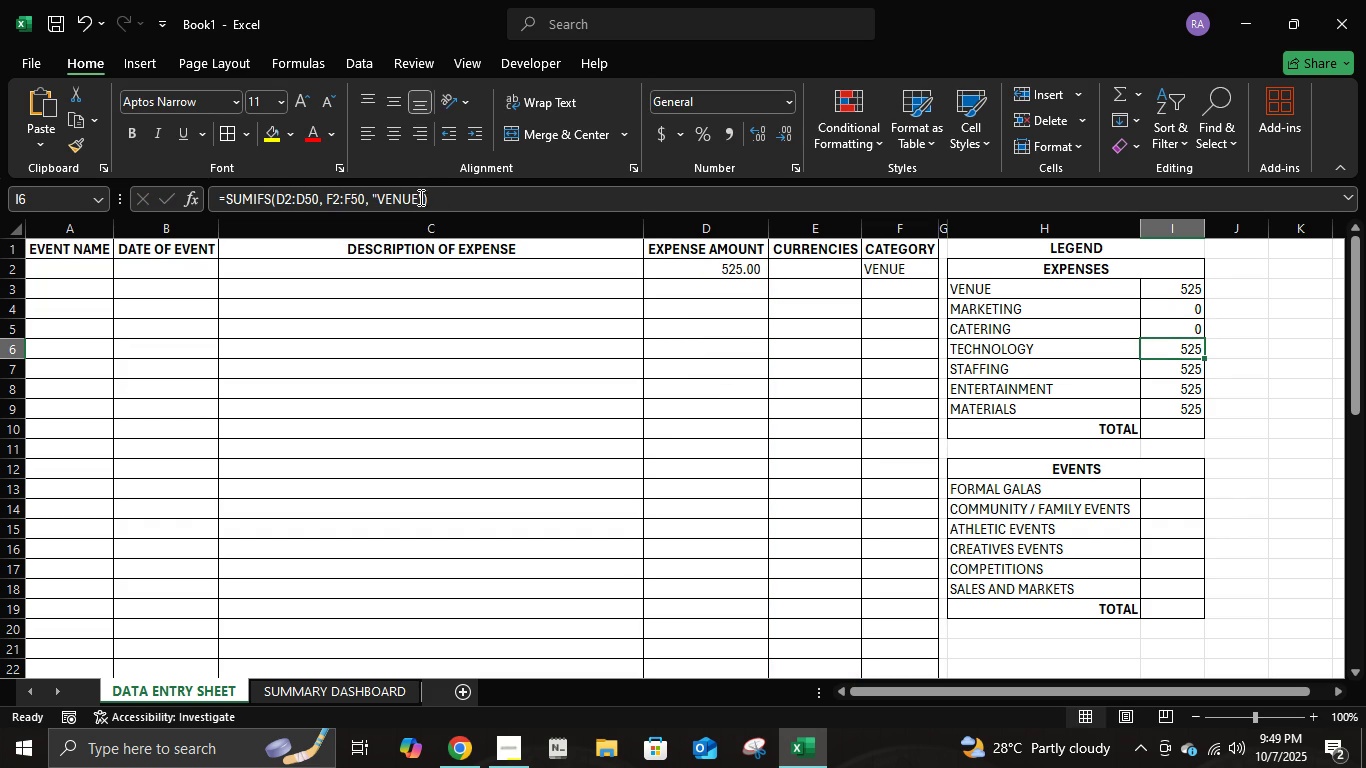 
left_click([418, 199])
 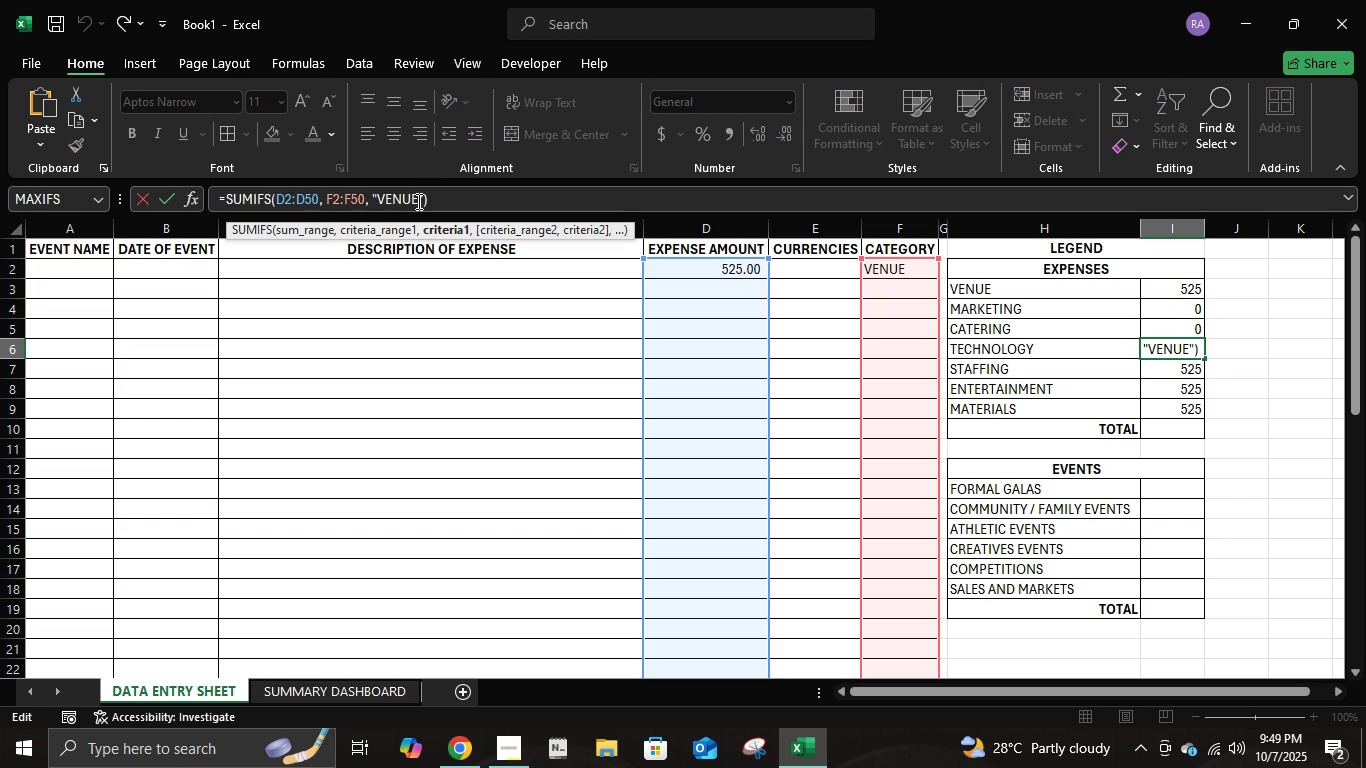 
key(Backspace)
key(Backspace)
key(Backspace)
key(Backspace)
key(Backspace)
type(technology)
 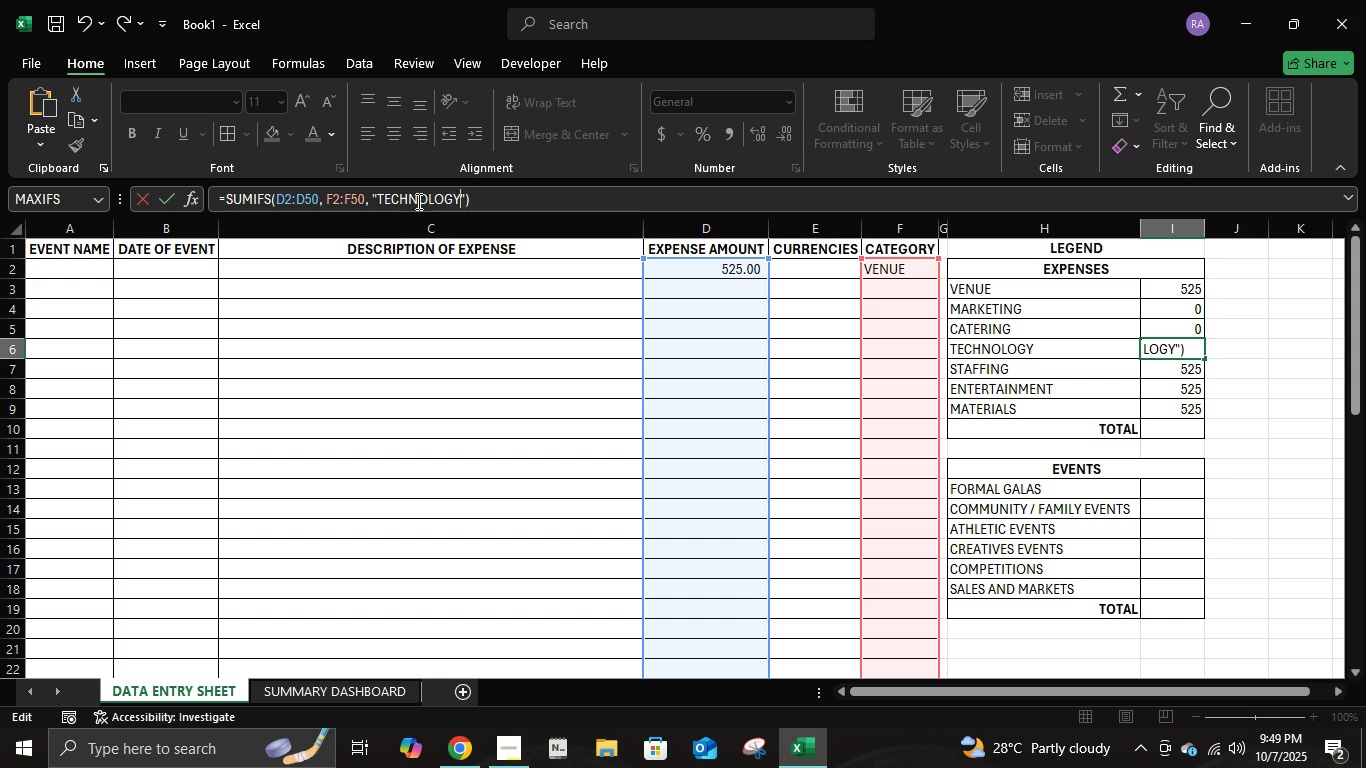 
key(Enter)
 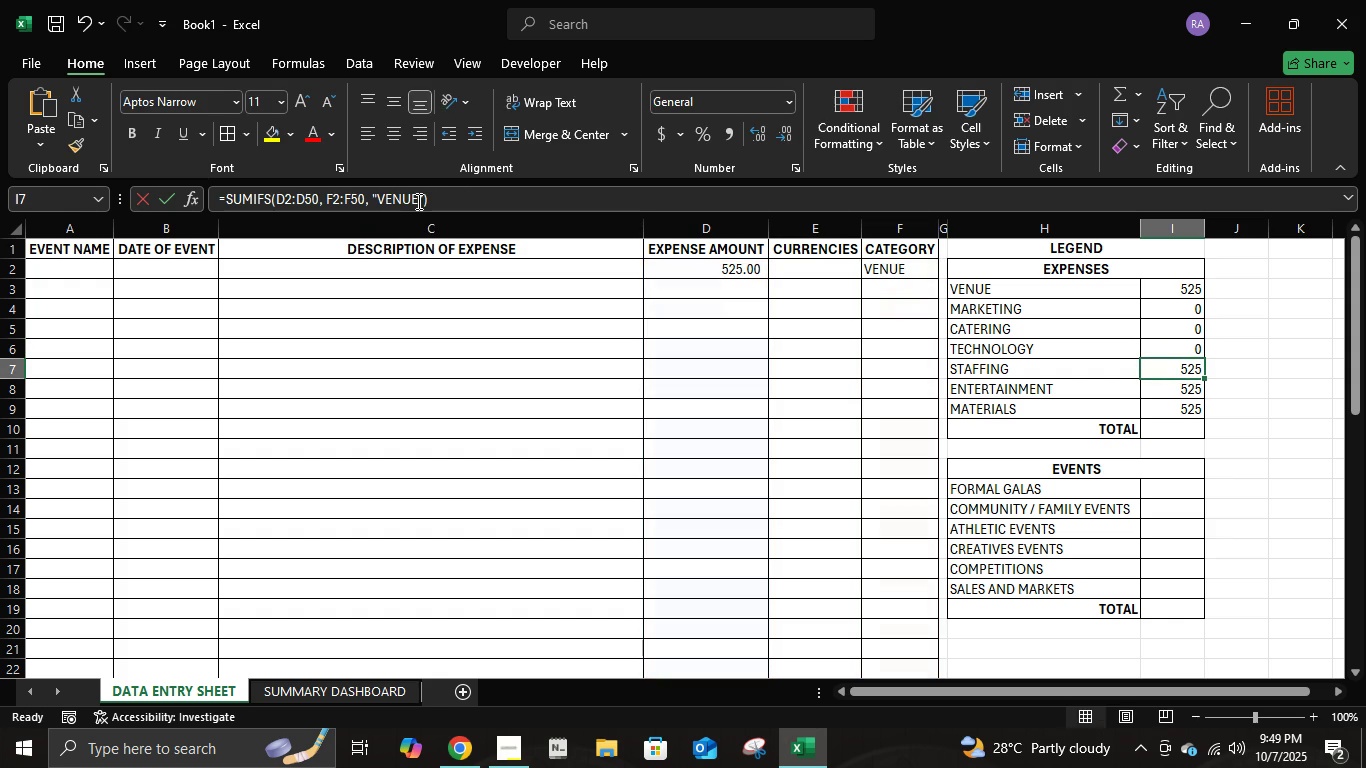 
left_click([417, 201])
 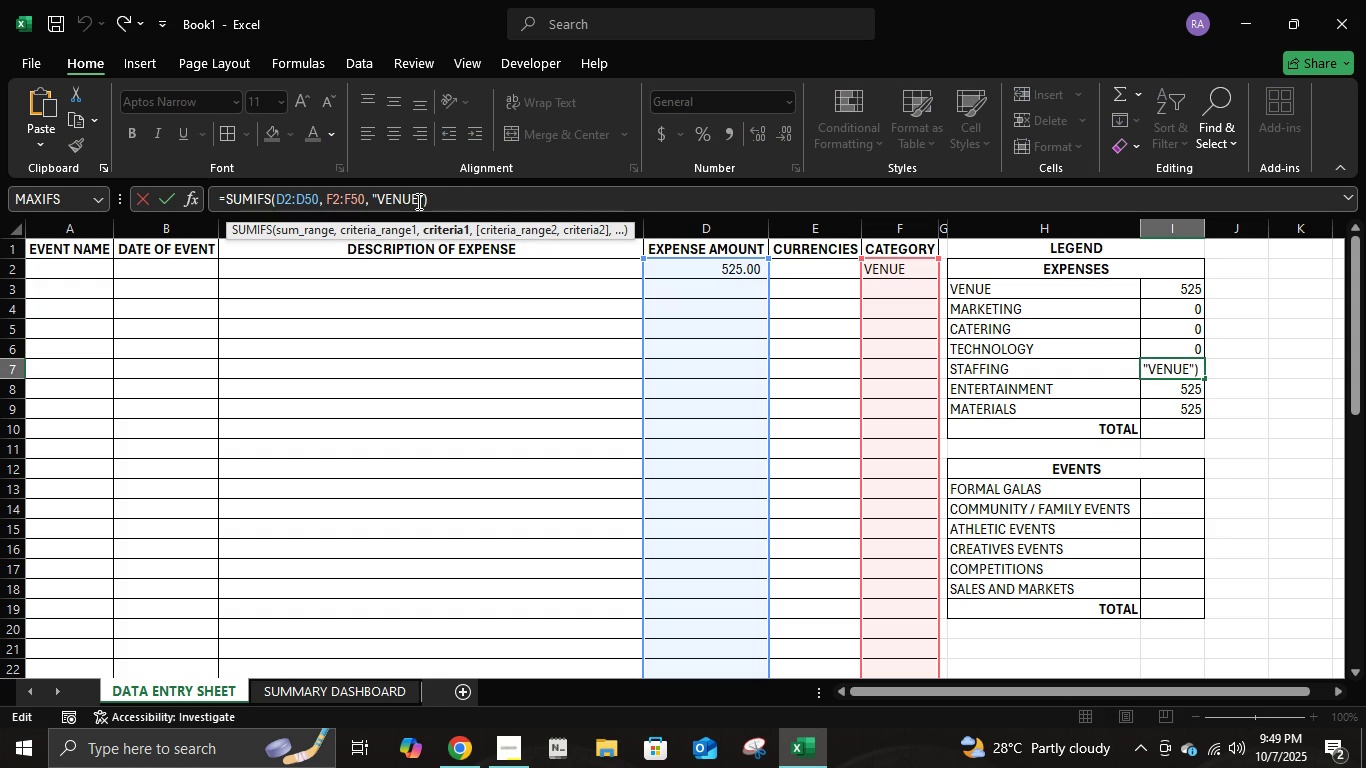 
key(Backspace)
key(Backspace)
key(Backspace)
key(Backspace)
key(Backspace)
type(staffing)
 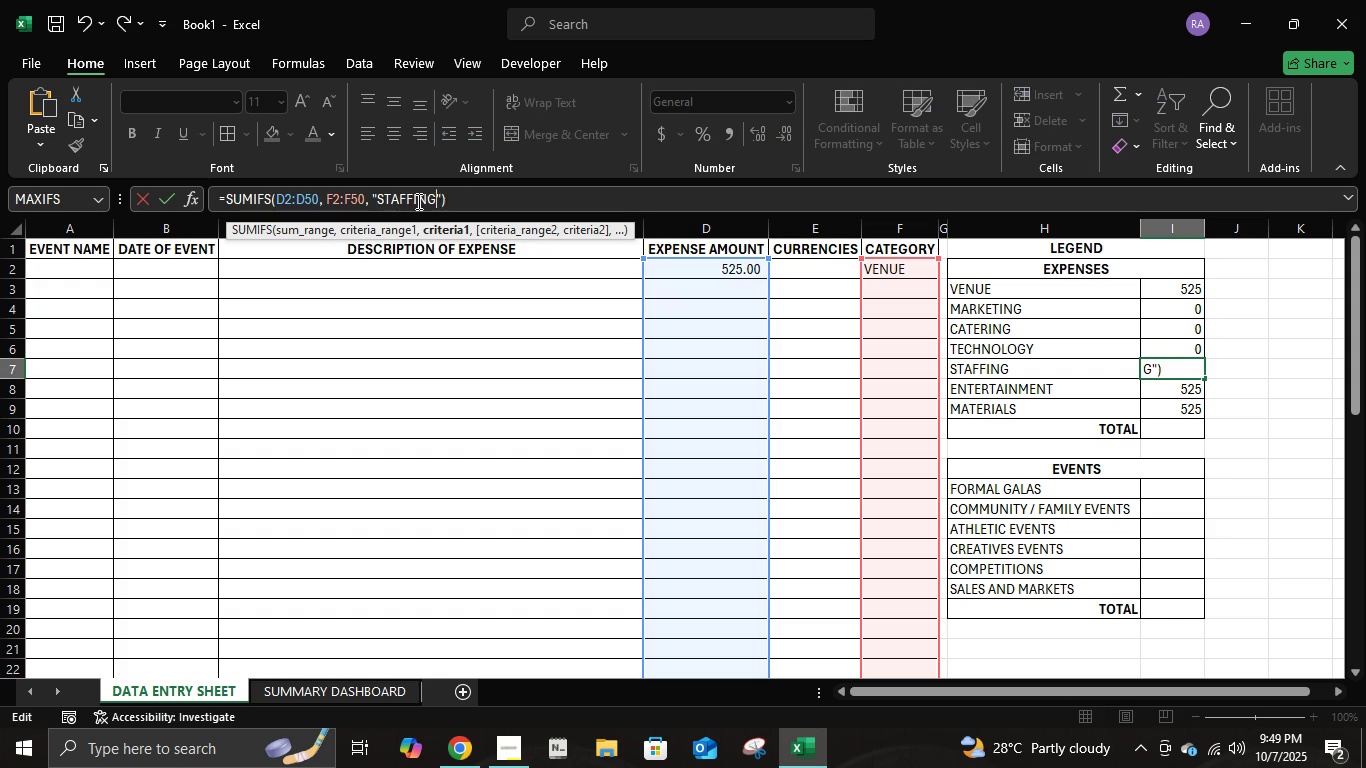 
key(Enter)
 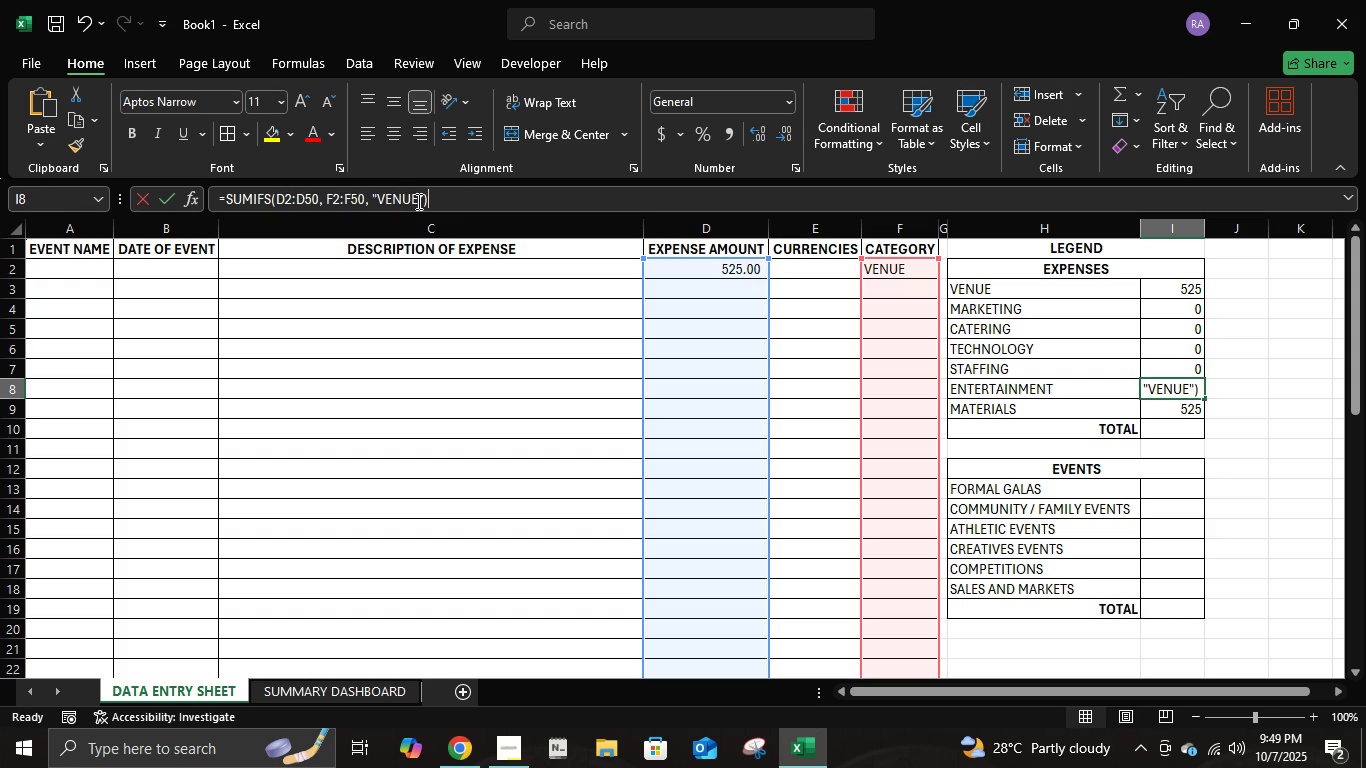 
left_click([417, 201])
 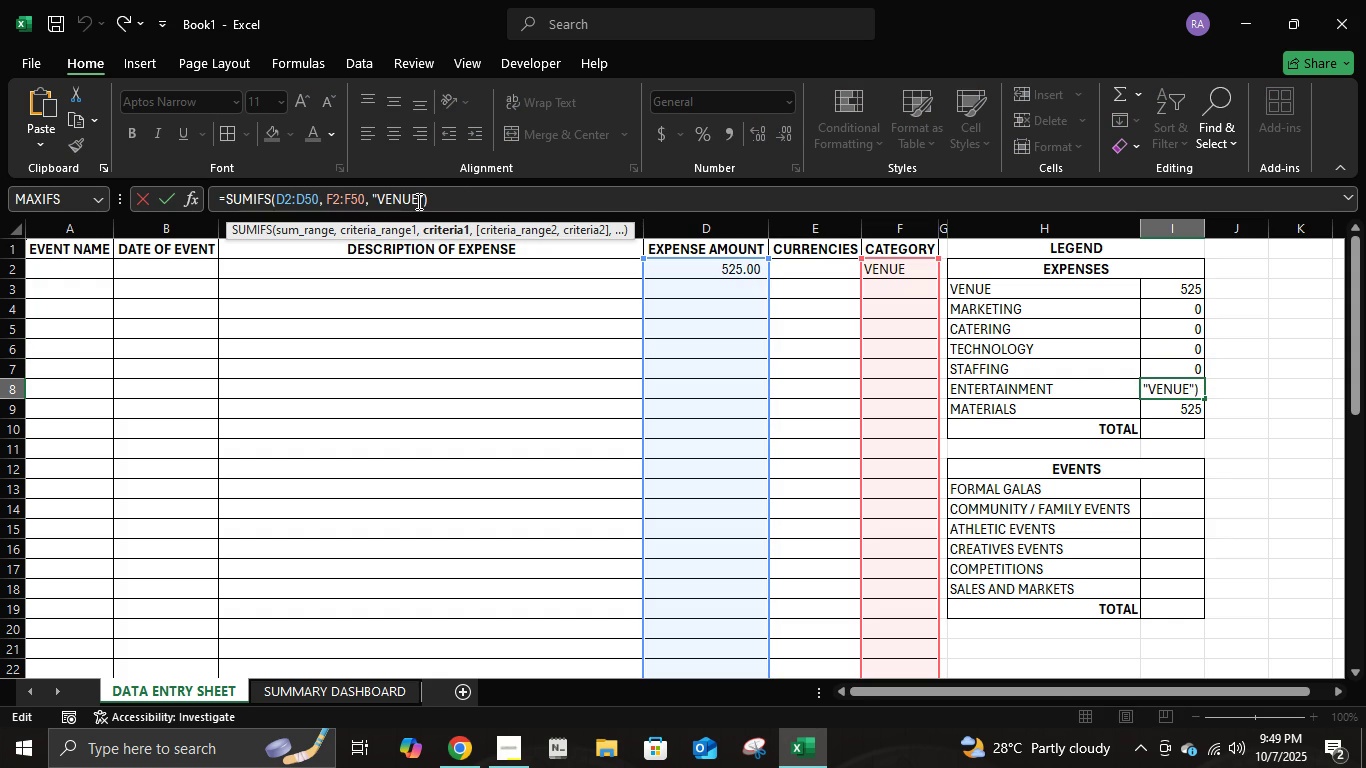 
key(Backspace)
key(Backspace)
key(Backspace)
key(Backspace)
key(Backspace)
type(entertainment)
 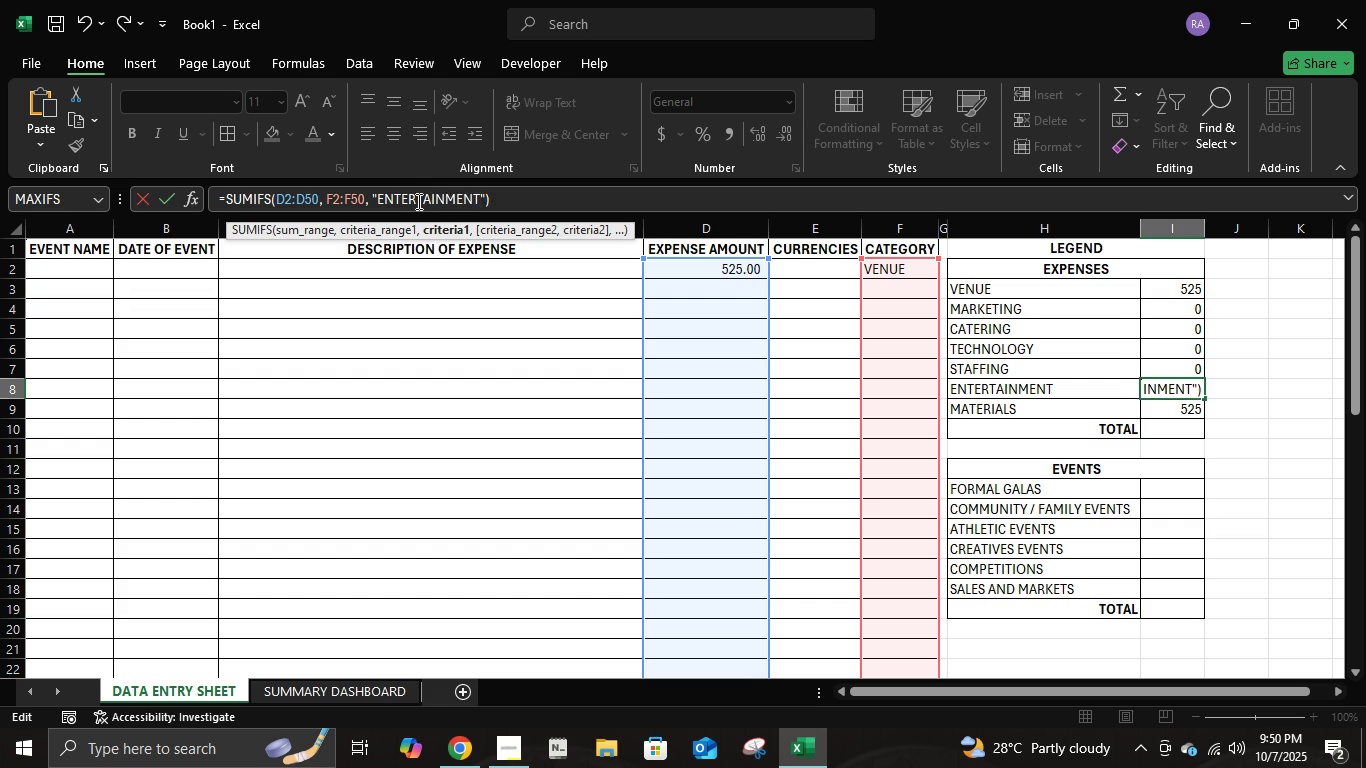 
key(Enter)
 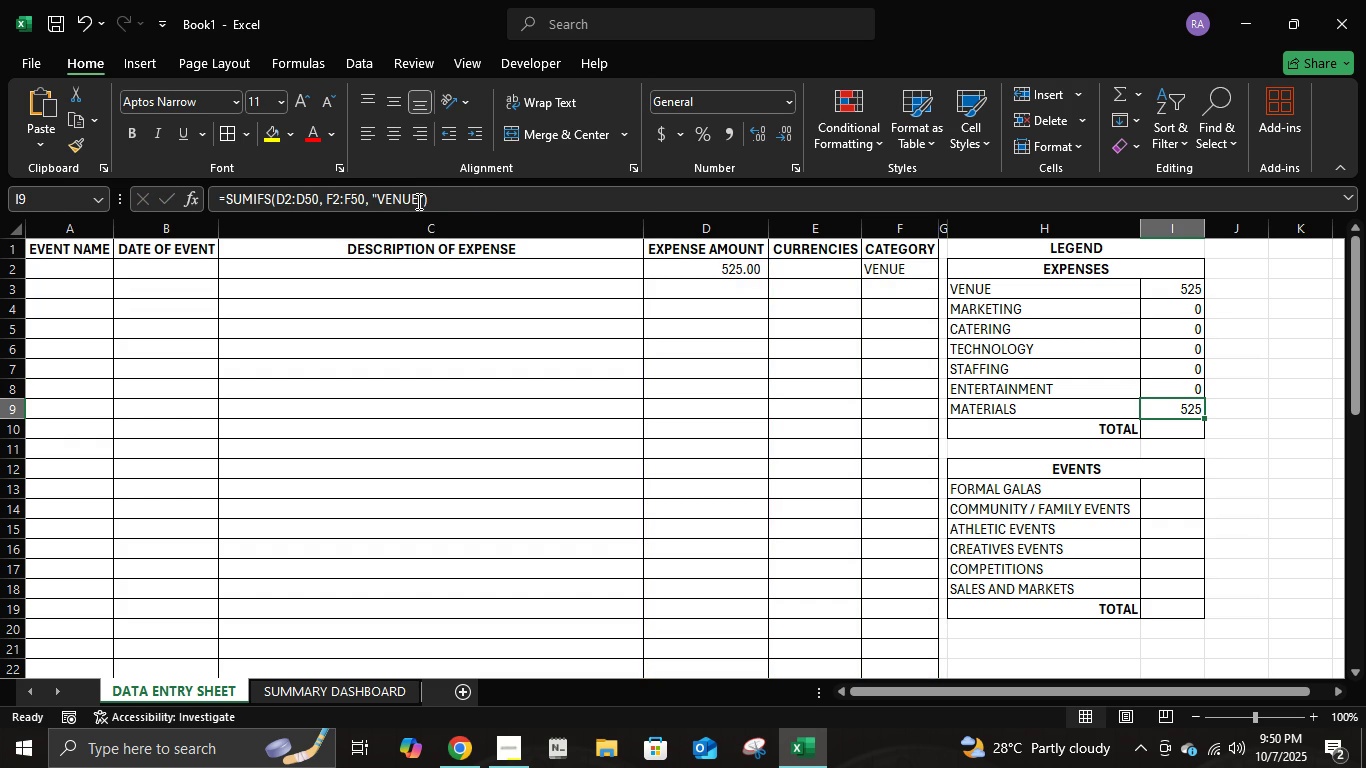 
left_click([417, 201])
 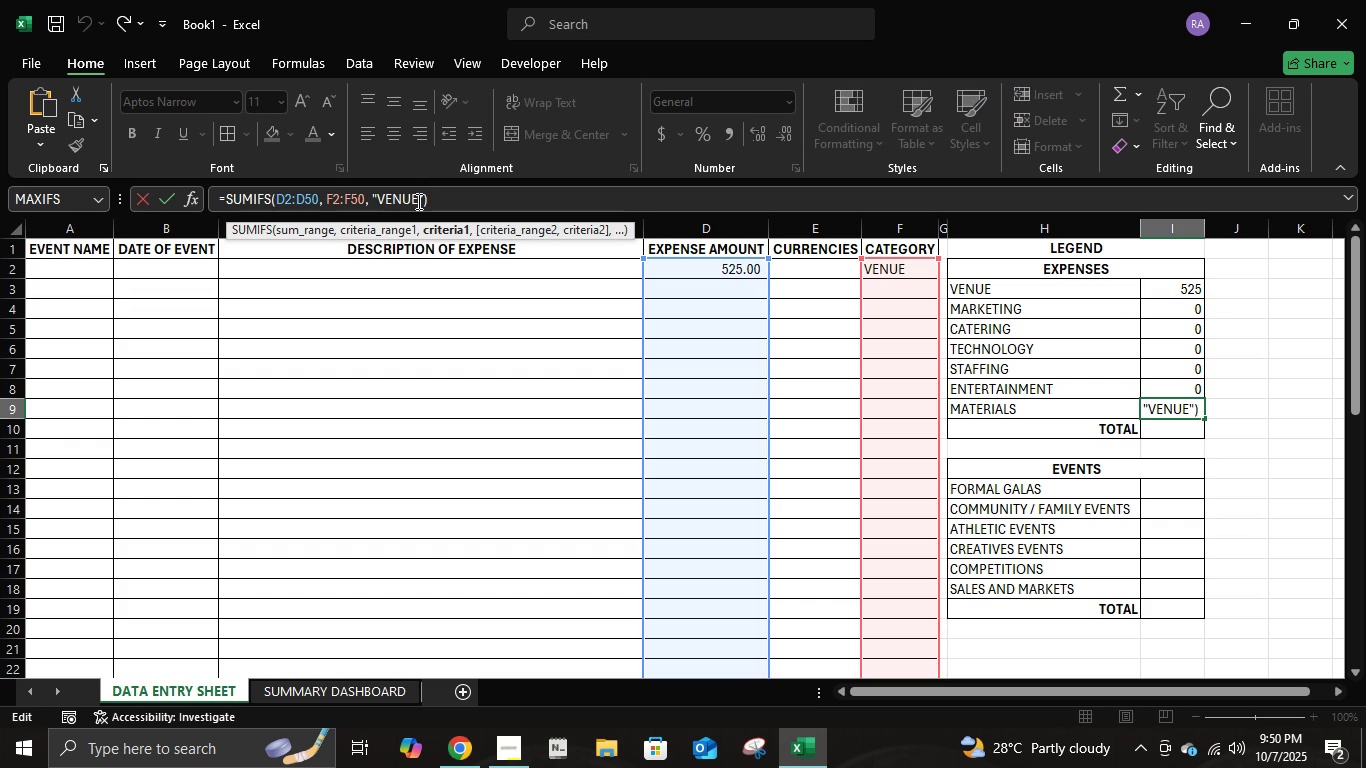 
key(Backspace)
key(Backspace)
key(Backspace)
key(Backspace)
key(Backspace)
type(materials)
 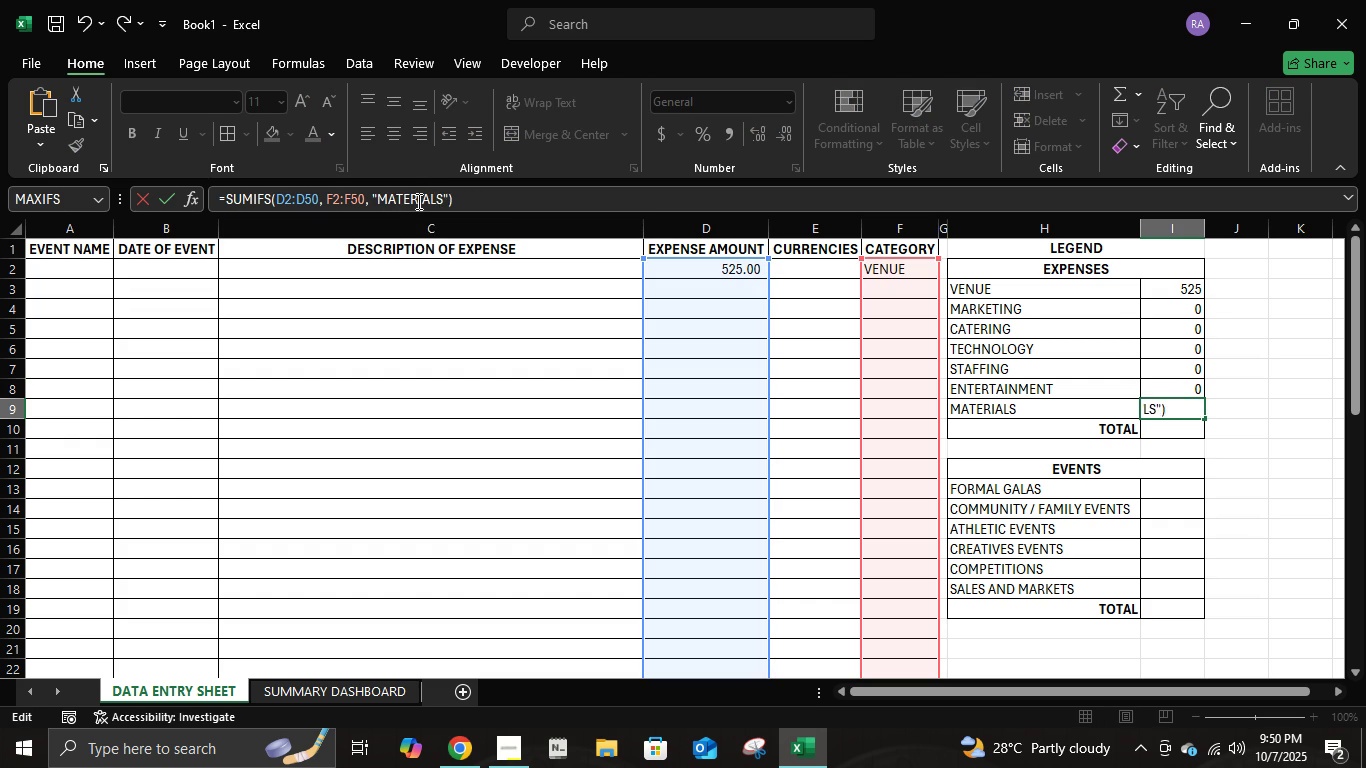 
key(Enter)
 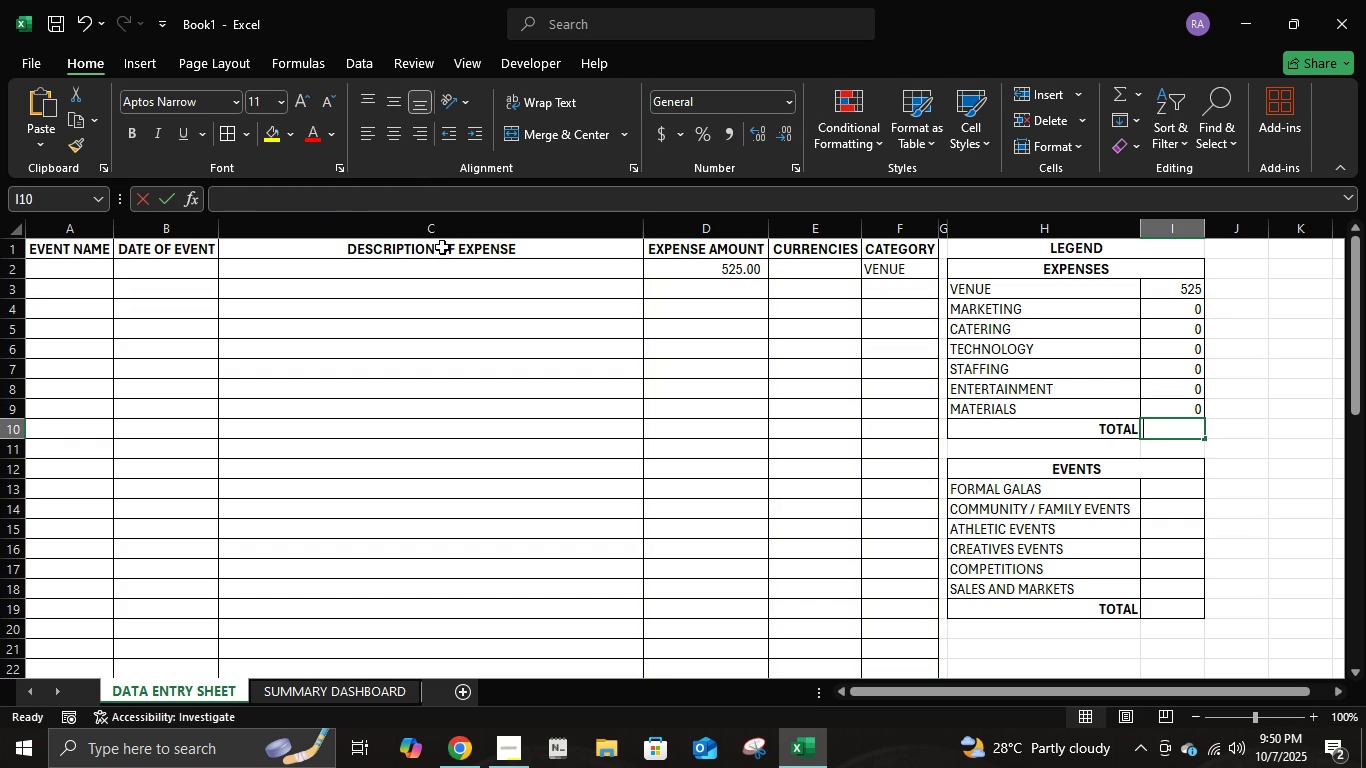 
type(=sum()